 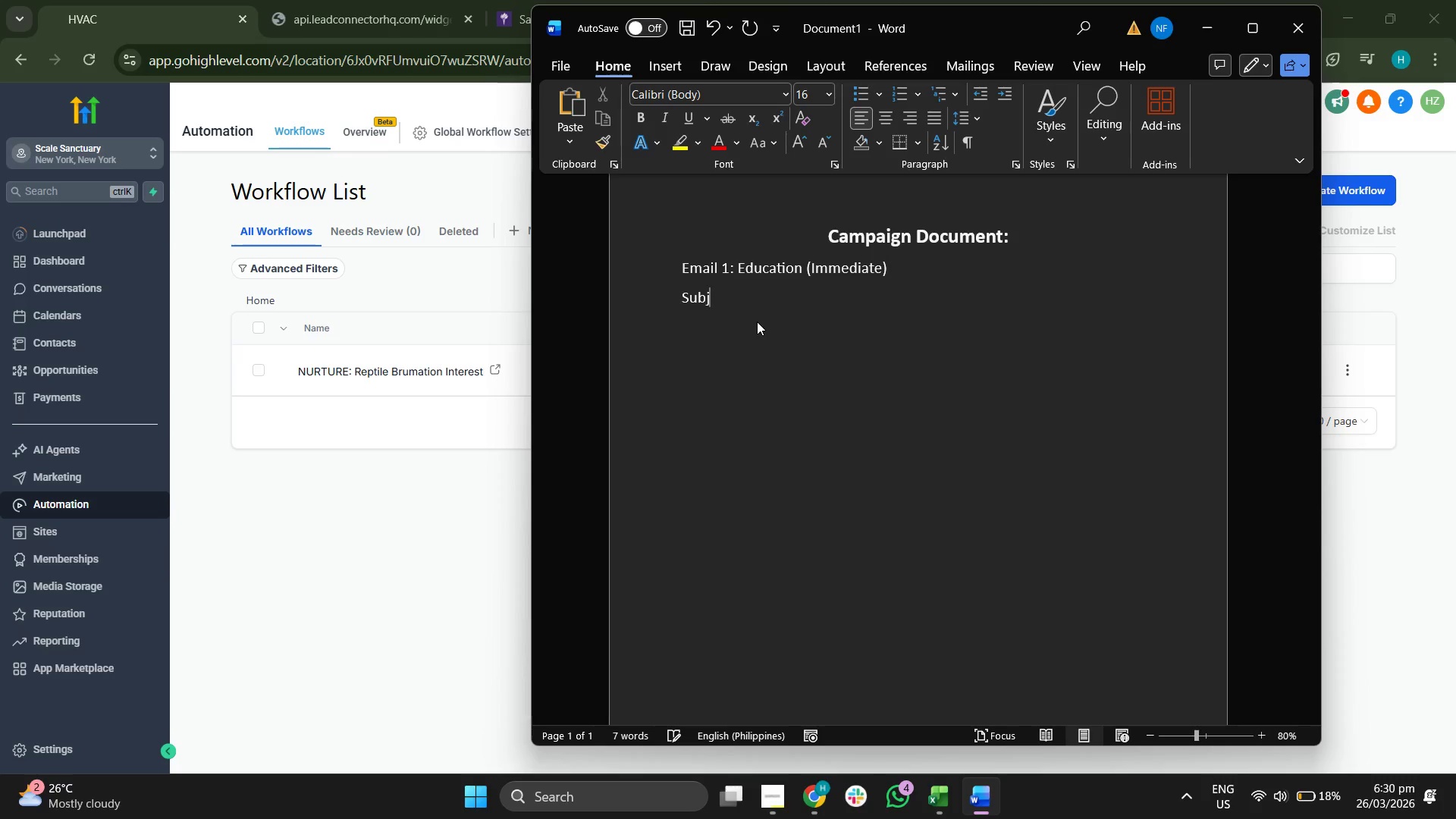 
hold_key(key=ShiftRight, duration=0.34)
 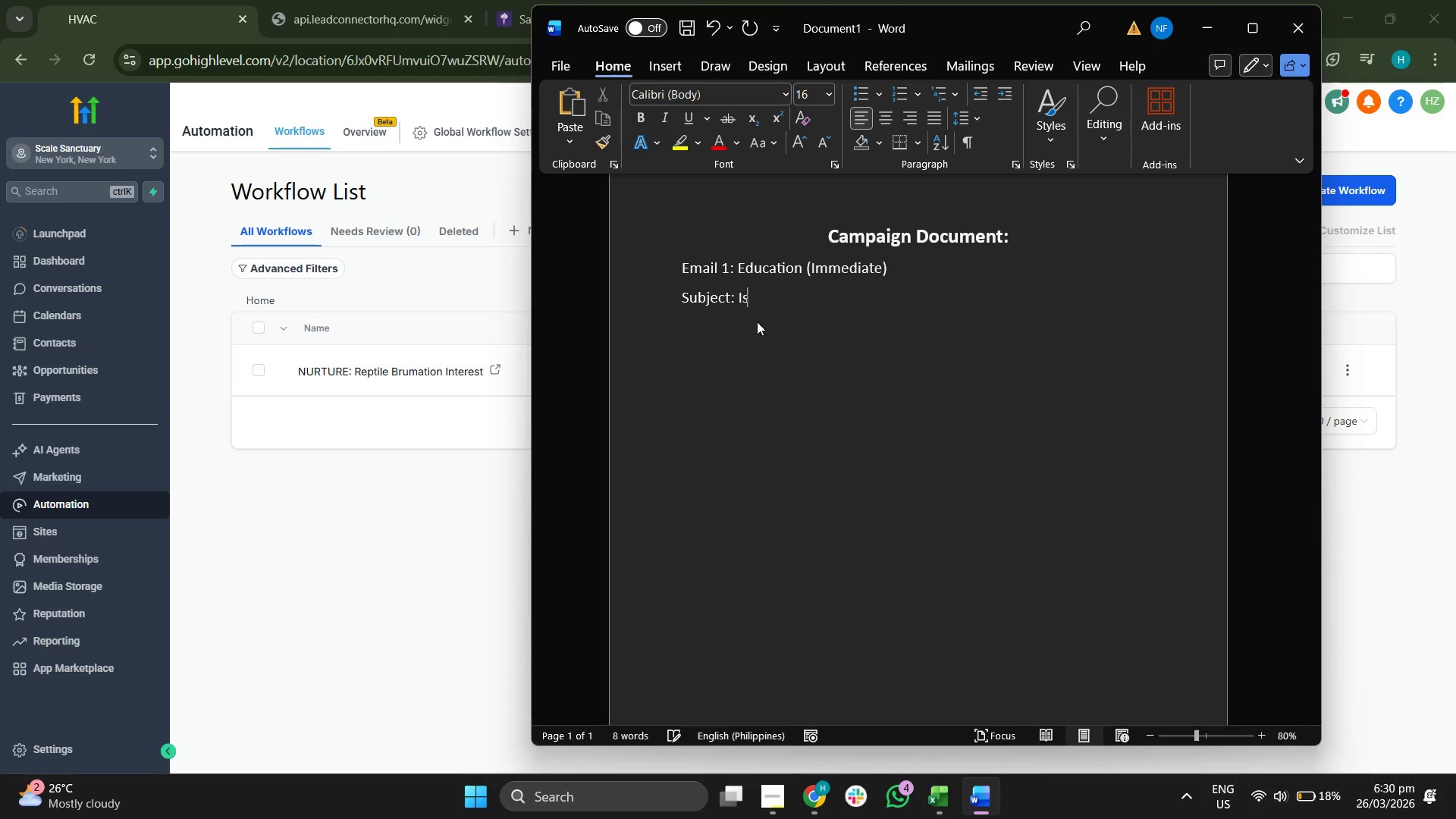 
hold_key(key=ShiftRight, duration=0.95)
 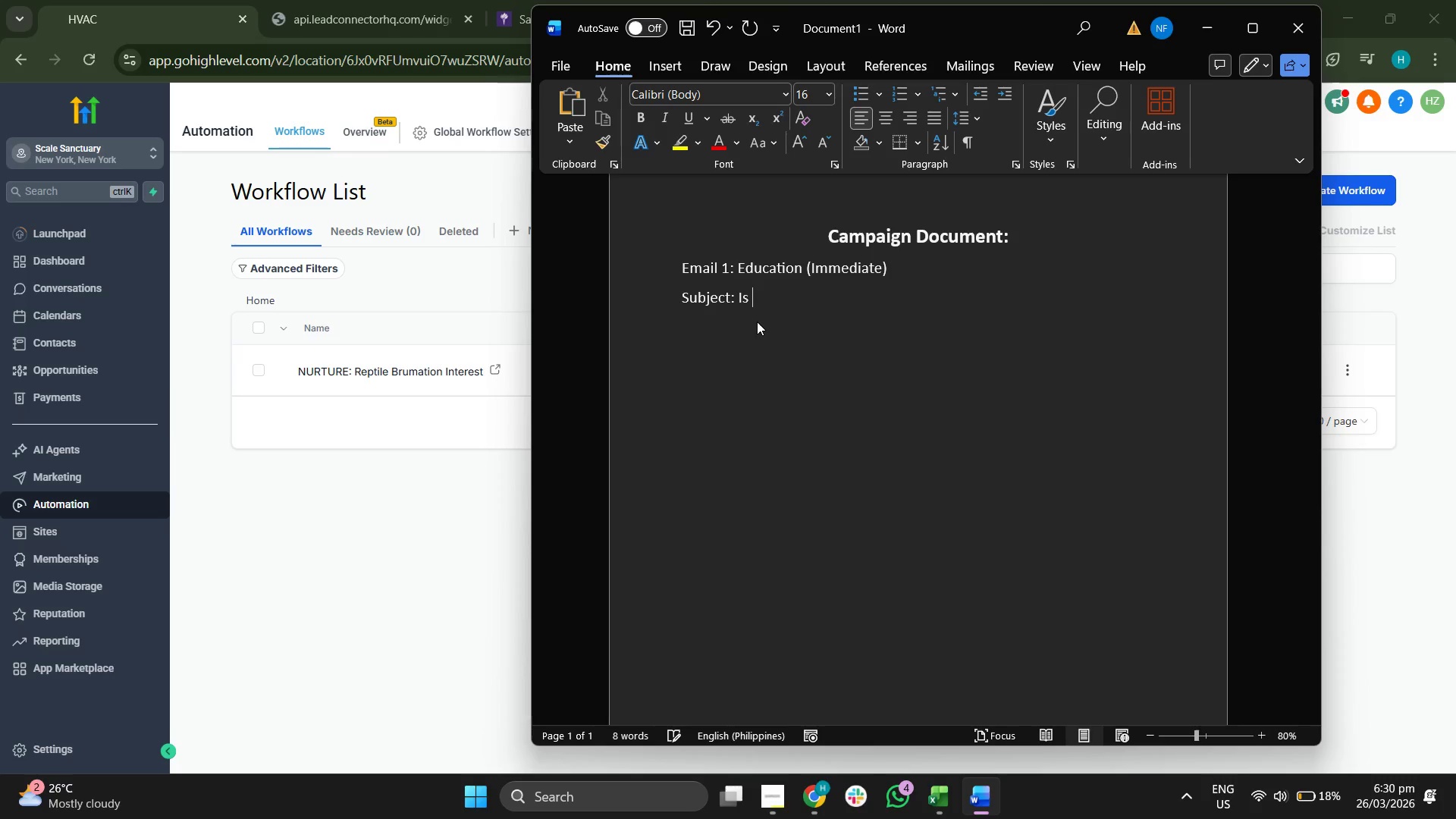 
hold_key(key=ShiftRight, duration=0.44)
 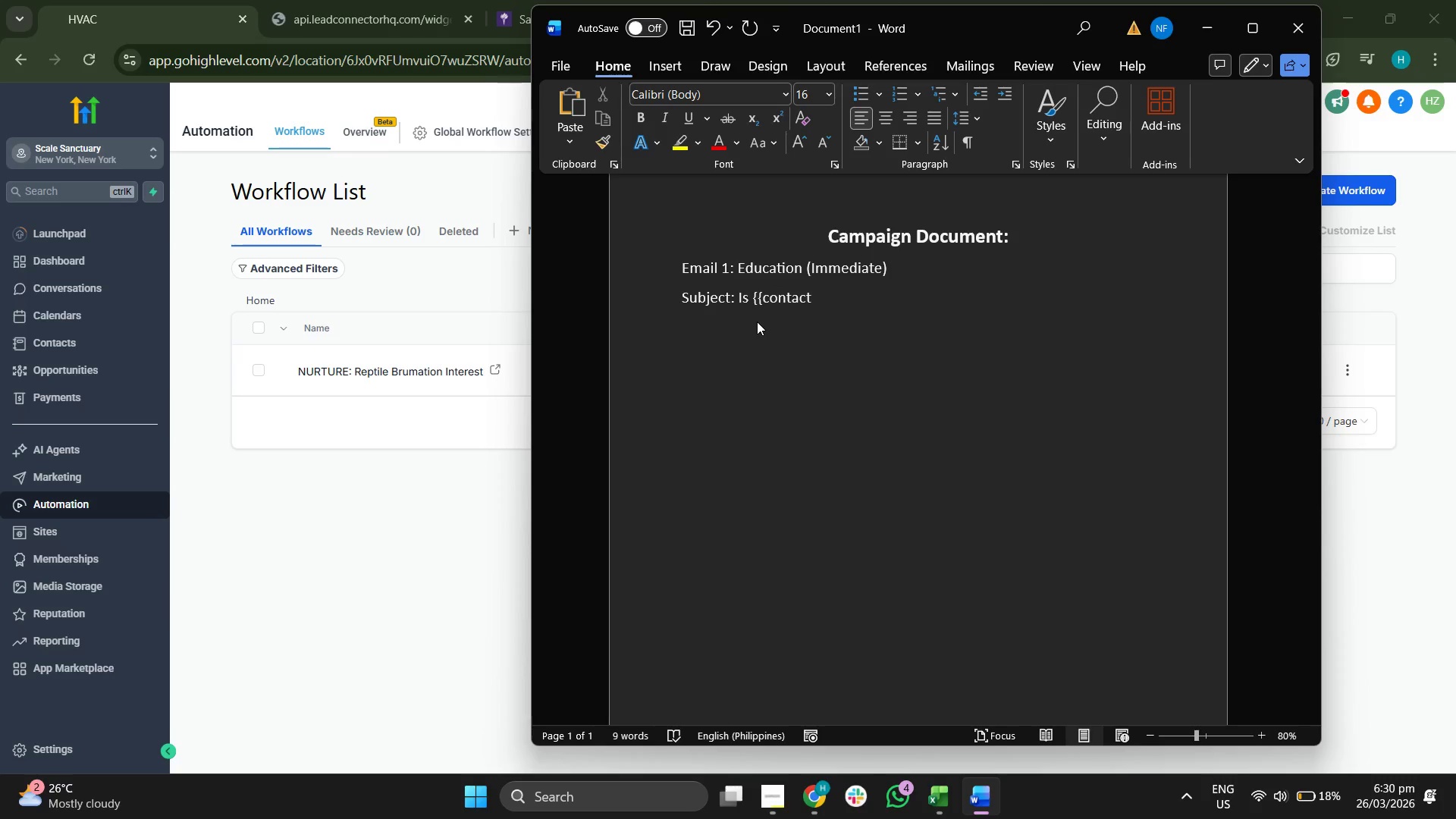 
hold_key(key=ShiftRight, duration=0.62)
 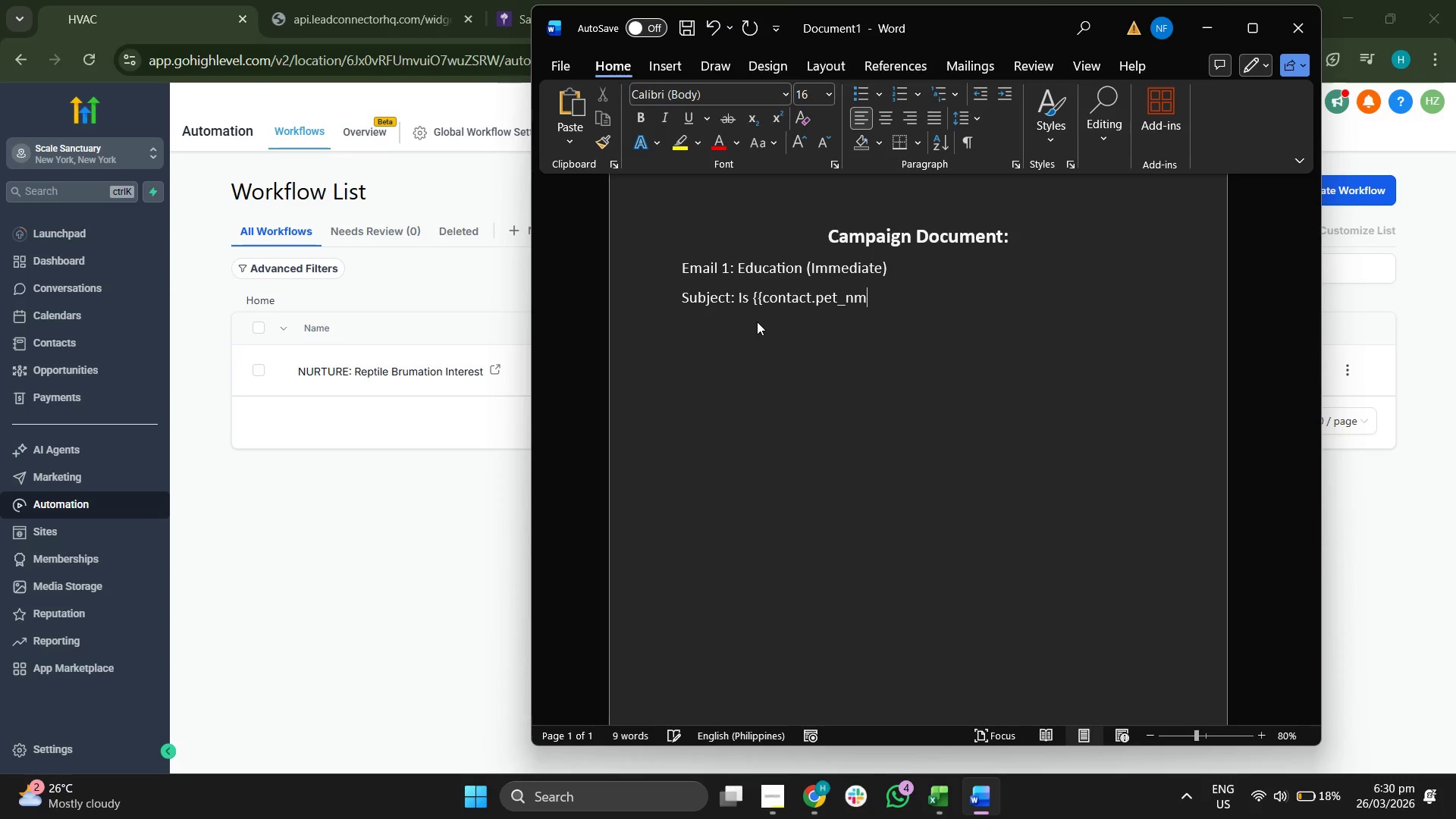 
hold_key(key=ShiftRight, duration=1.0)
 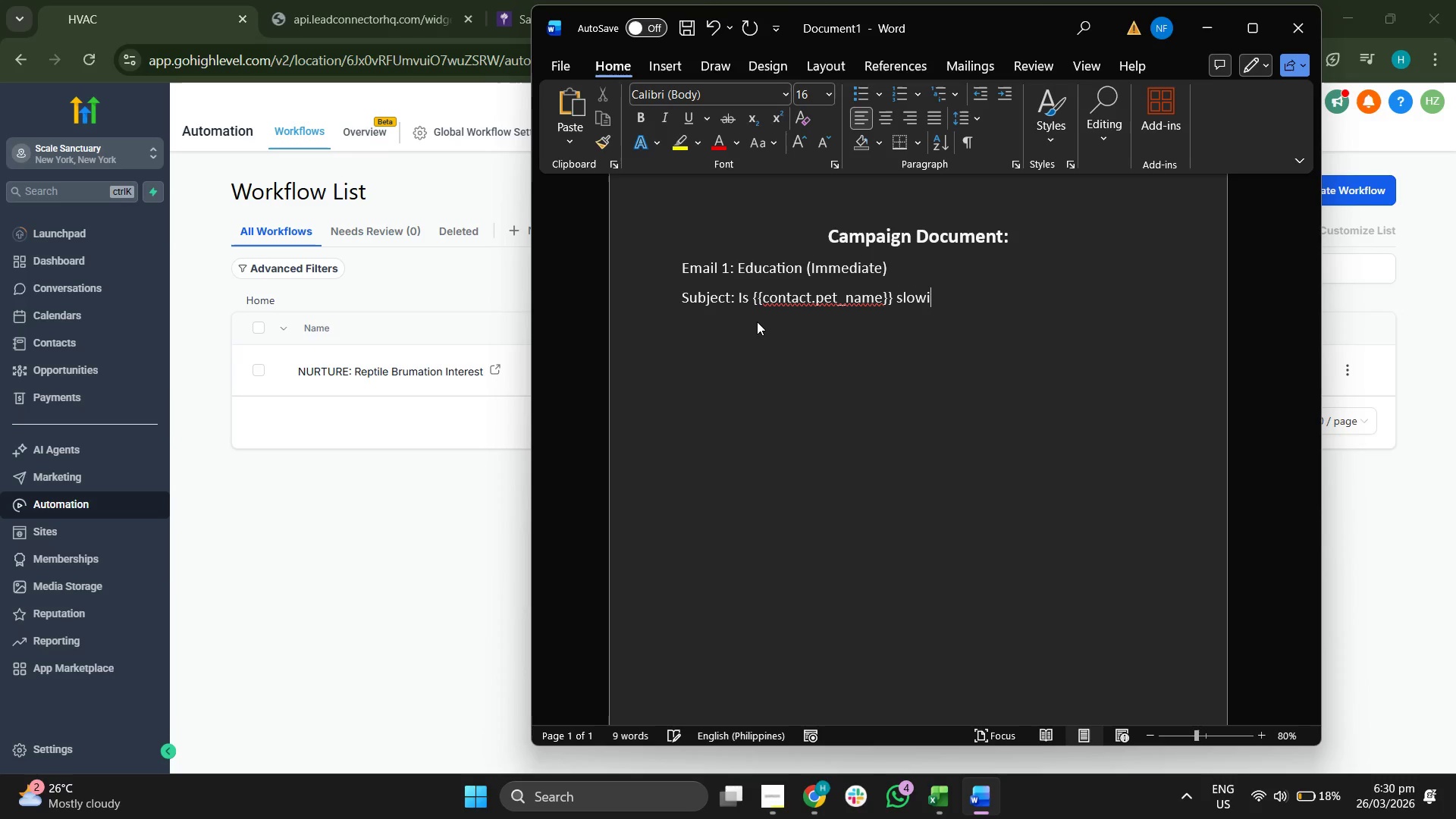 
hold_key(key=ShiftRight, duration=0.39)
 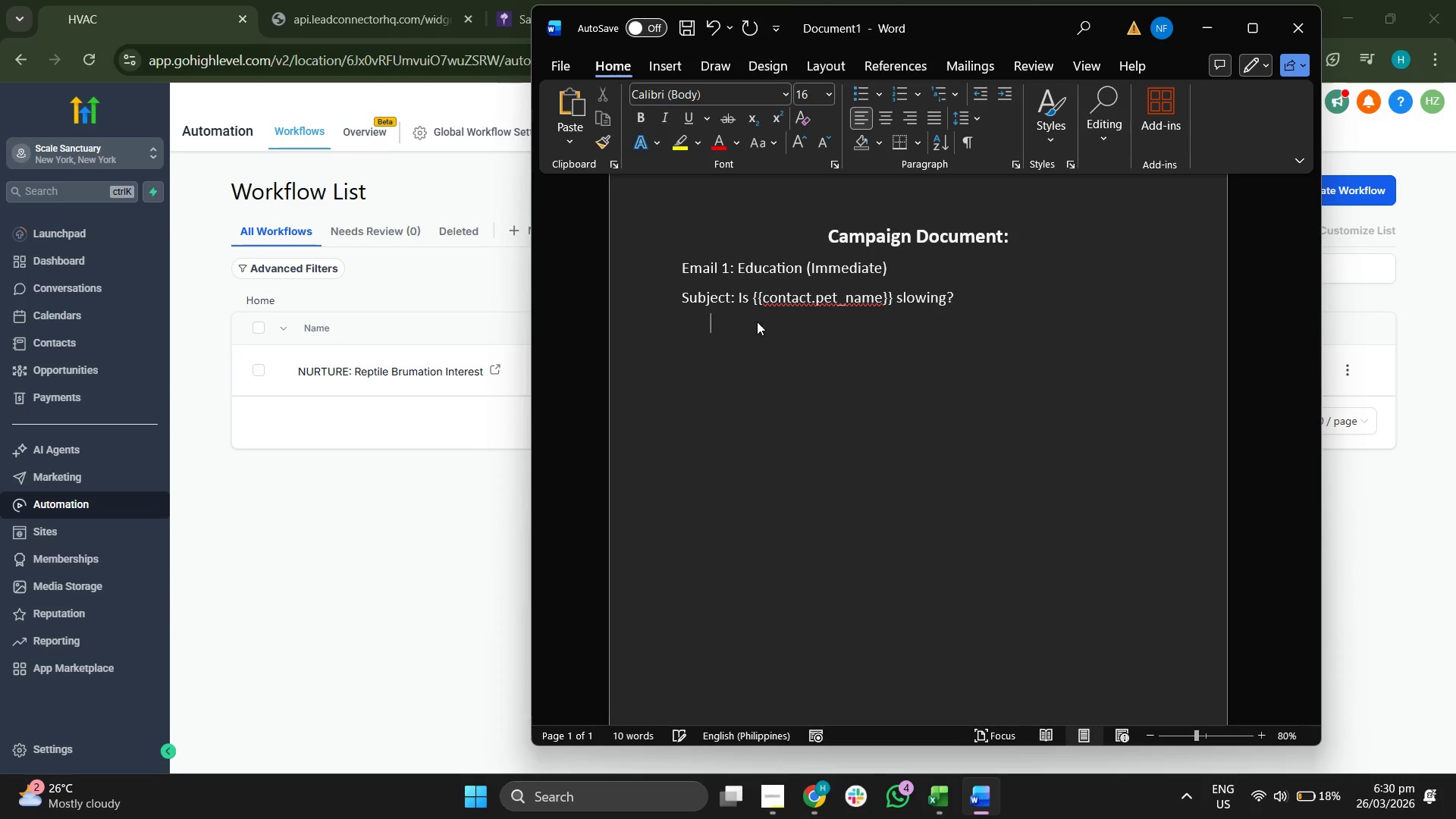 
key(Enter)
 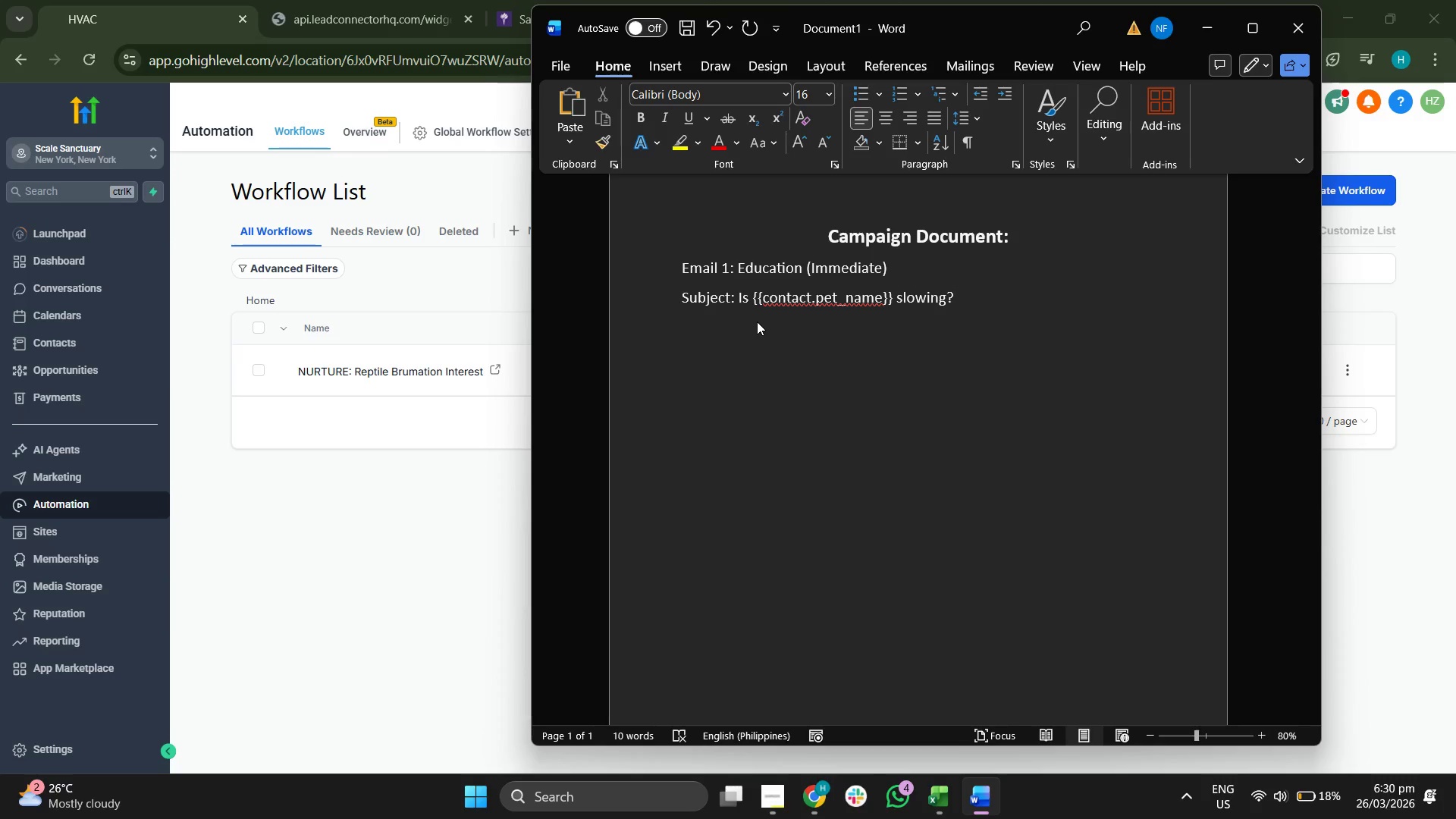 
type(Preheader: Id)
key(Backspace)
key(Backspace)
type(Understamdi)
key(Backspace)
key(Backspace)
key(Backspace)
type(nding the signs of reptile n)
key(Backspace)
type(bur)
key(Backspace)
key(Backspace)
type(rumation)
 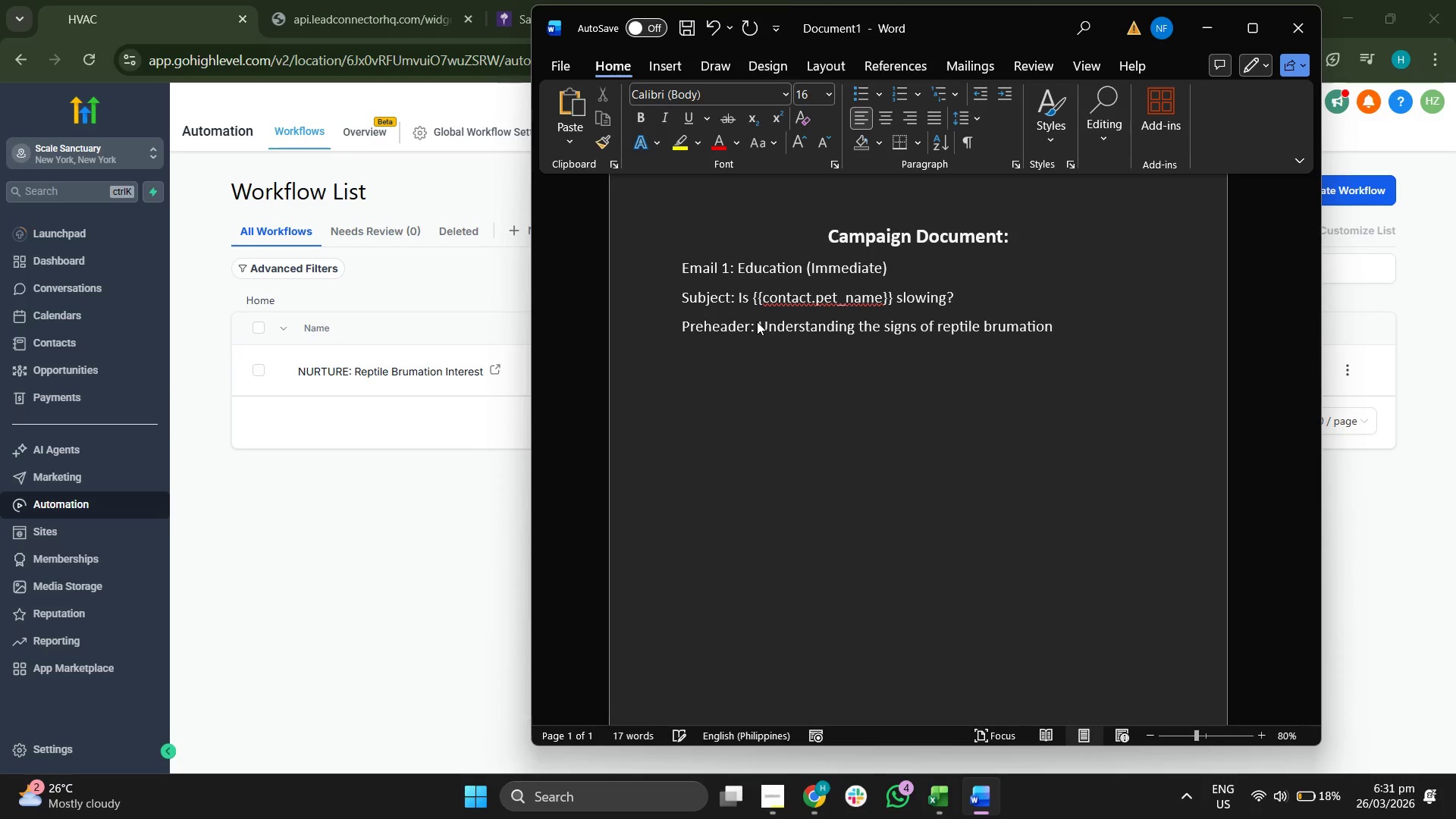 
key(Enter)
 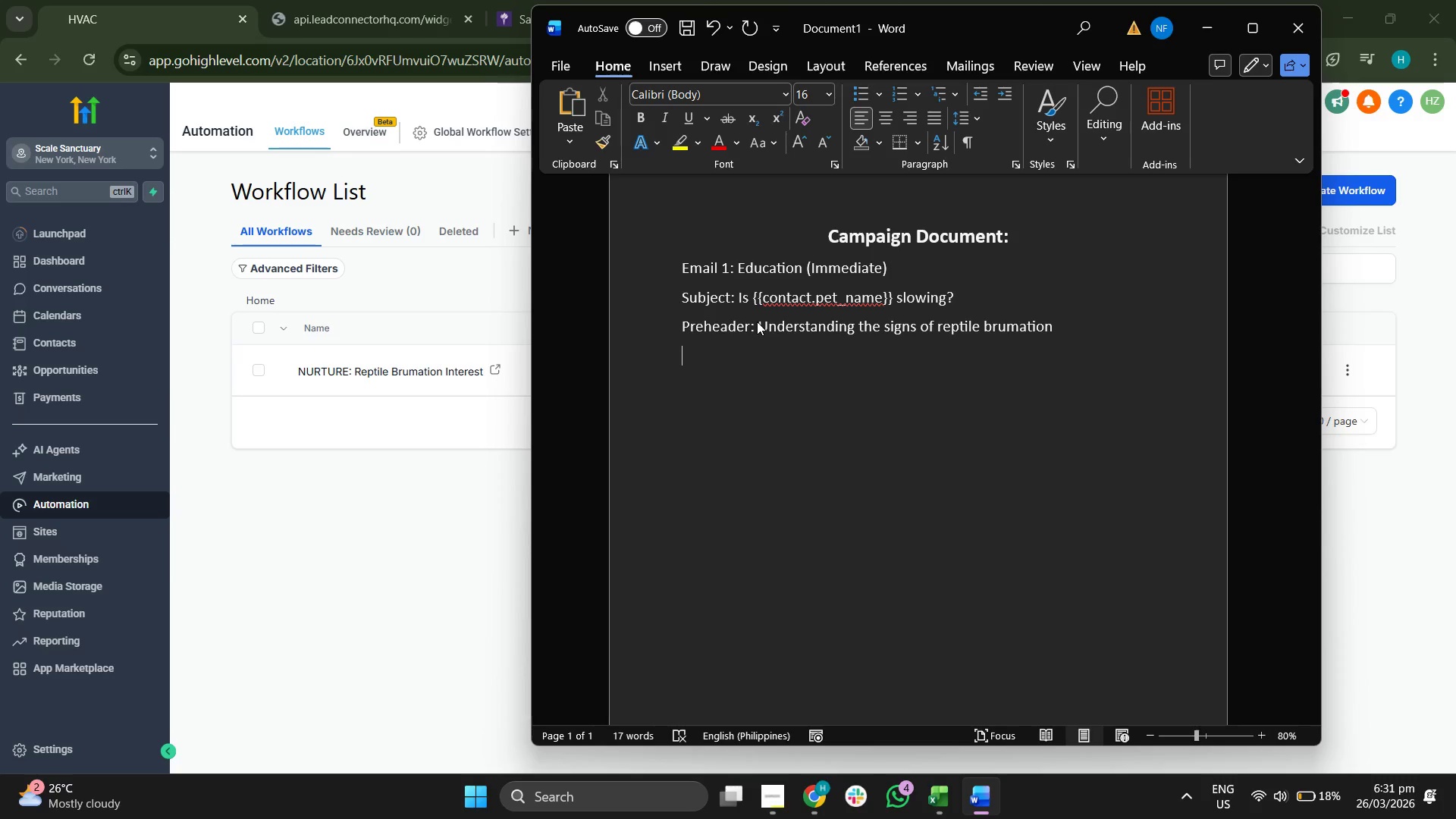 
type(Hi {{contacct)
key(Backspace)
key(Backspace)
type(t.first_m)
key(Backspace)
type(name}},)
 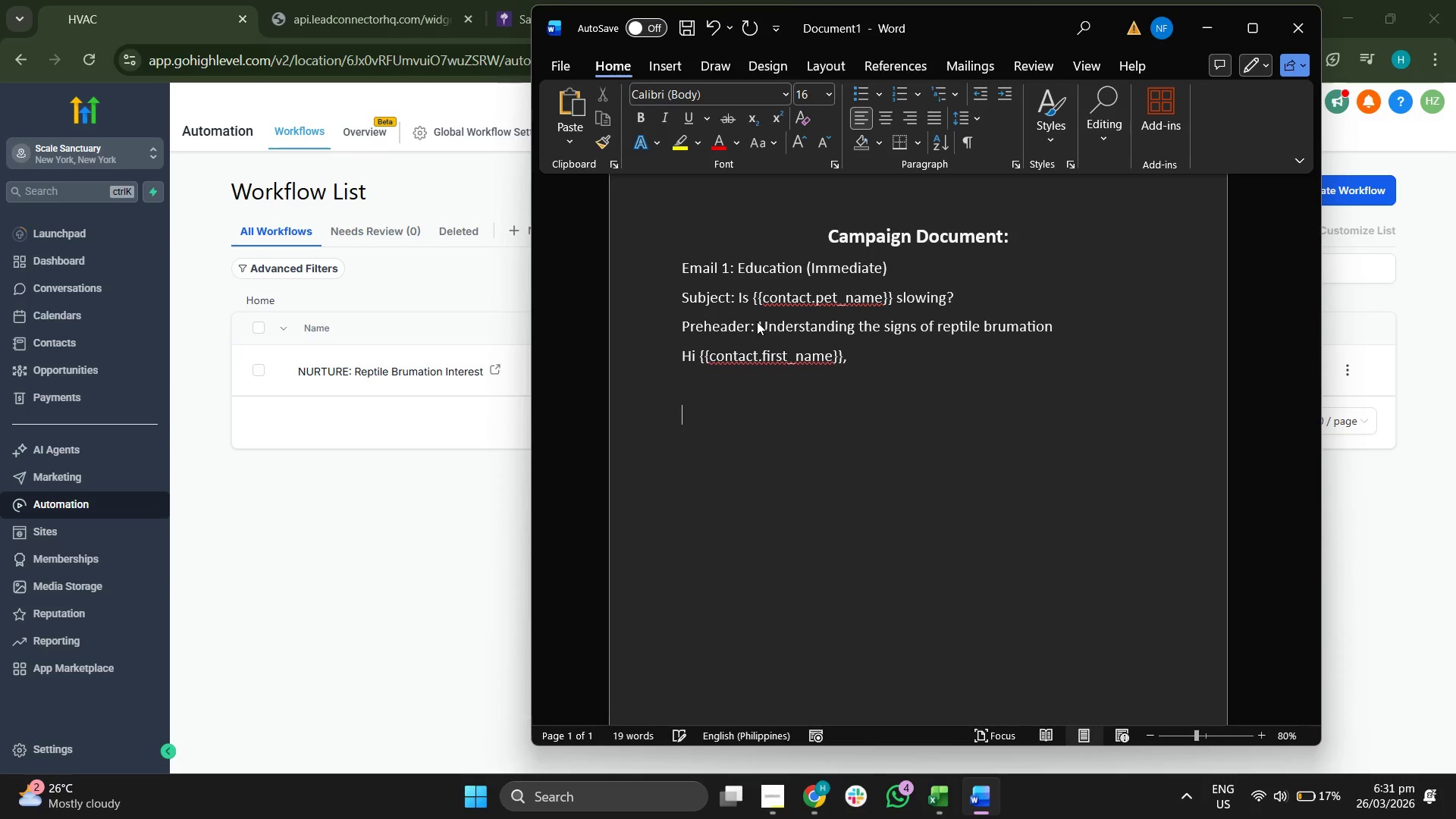 
 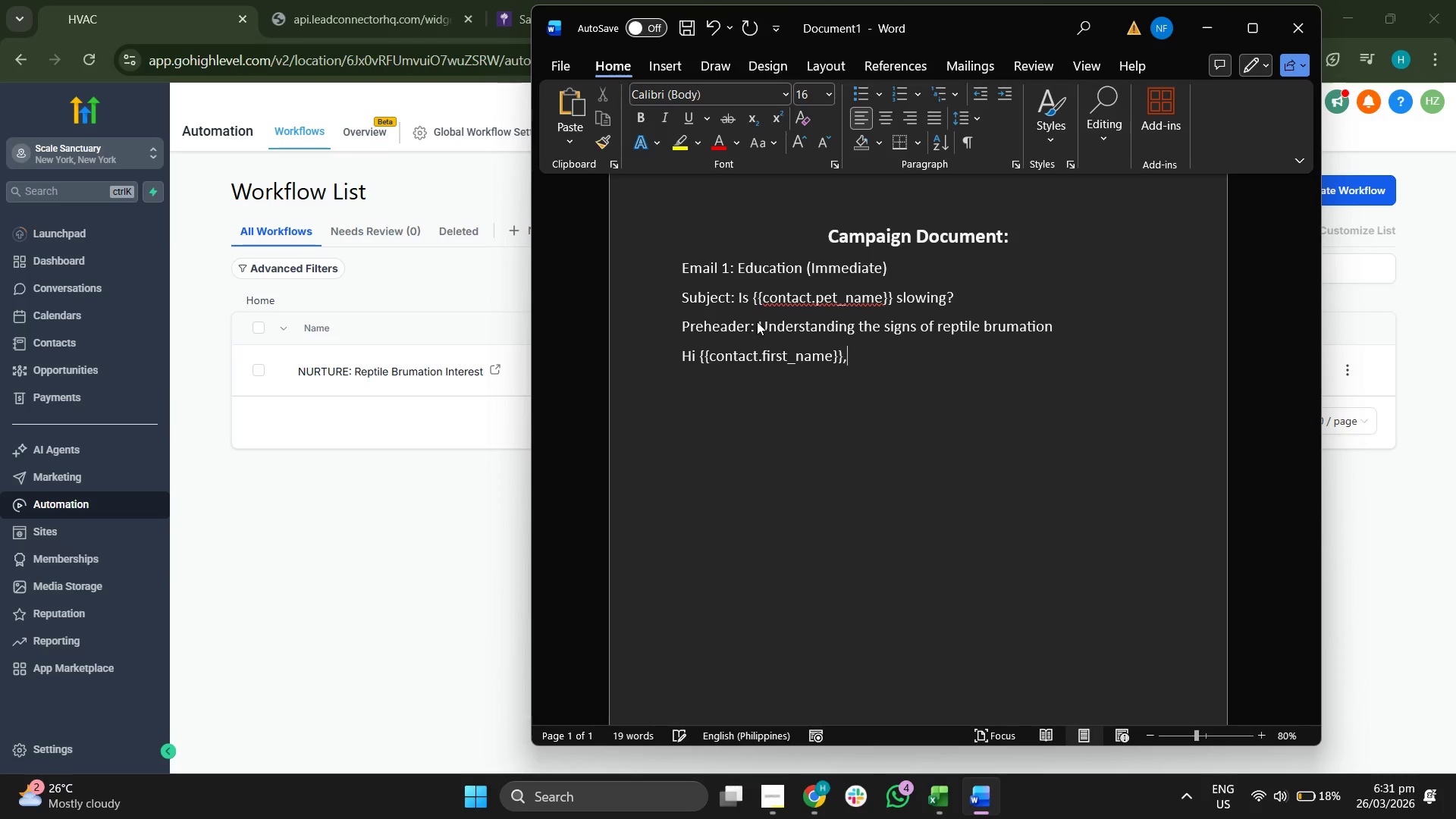 
key(Enter)
 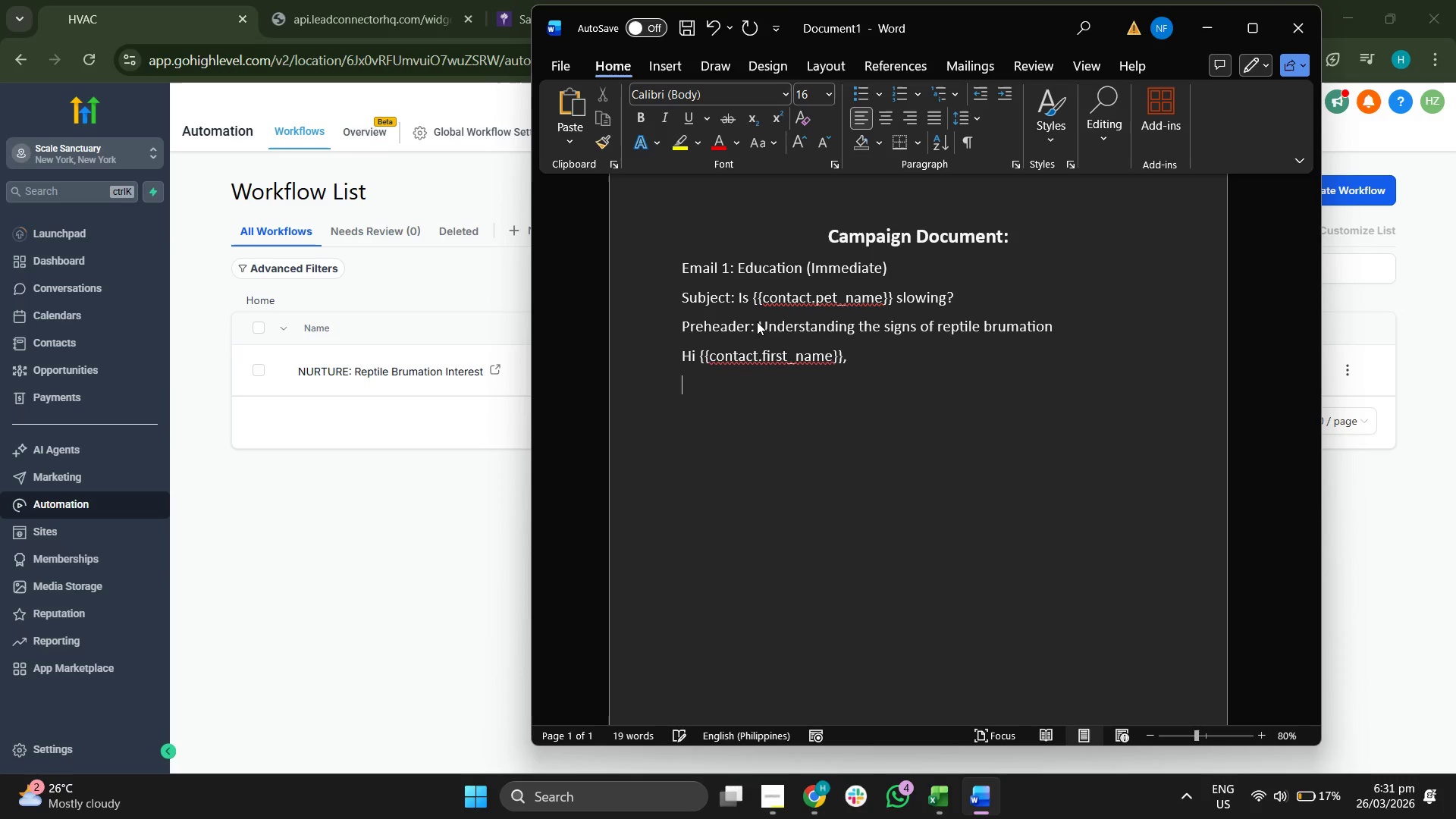 
key(Enter)
 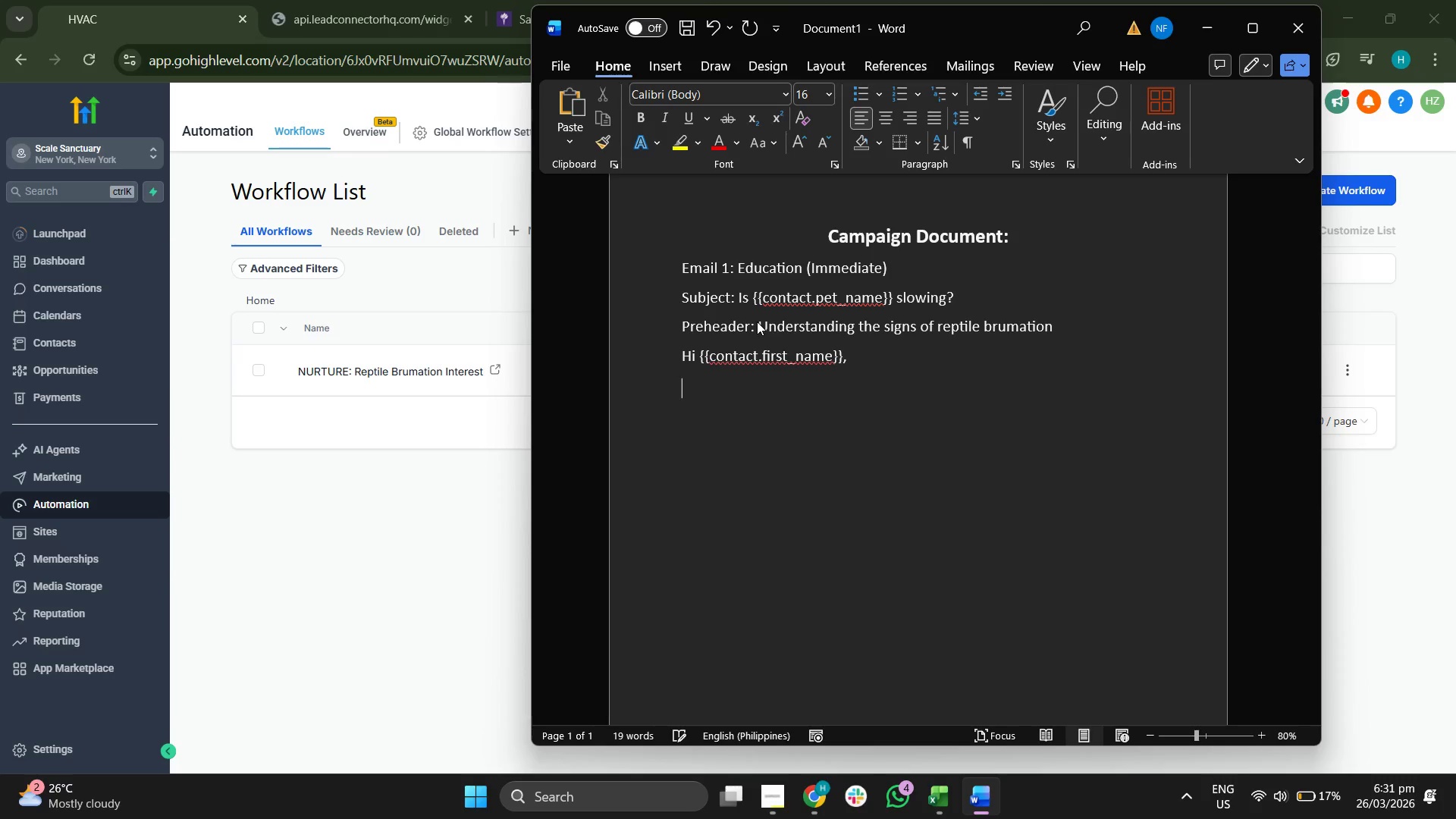 
key(Backspace)
type(As te )
key(Backspace)
key(Backspace)
type(he days ge )
key(Backspace)
type(t shorter ad)
key(Backspace)
type(nd the air gets r)
key(Backspace)
type(crips)
key(Backspace)
key(Backspace)
type(sp, m)
key(Backspace)
type(you might notice {{ conta)
key(Backspace)
key(Backspace)
key(Backspace)
key(Backspace)
key(Backspace)
key(Backspace)
type(contact.pet_name}} v)
key(Backspace)
type(n)
key(Backspace)
type(becomng a ti)
key(Backspace)
key(Backspace)
type(little less active. Are they m)
key(Backspace)
type(hiding mre)
key(Backspace)
type(o)
key(Backspace)
key(Backspace)
type(ore often? Res)
key(Backspace)
type(fusing their favoi)
key(Backspace)
key(Backspace)
type(orite greens?)
 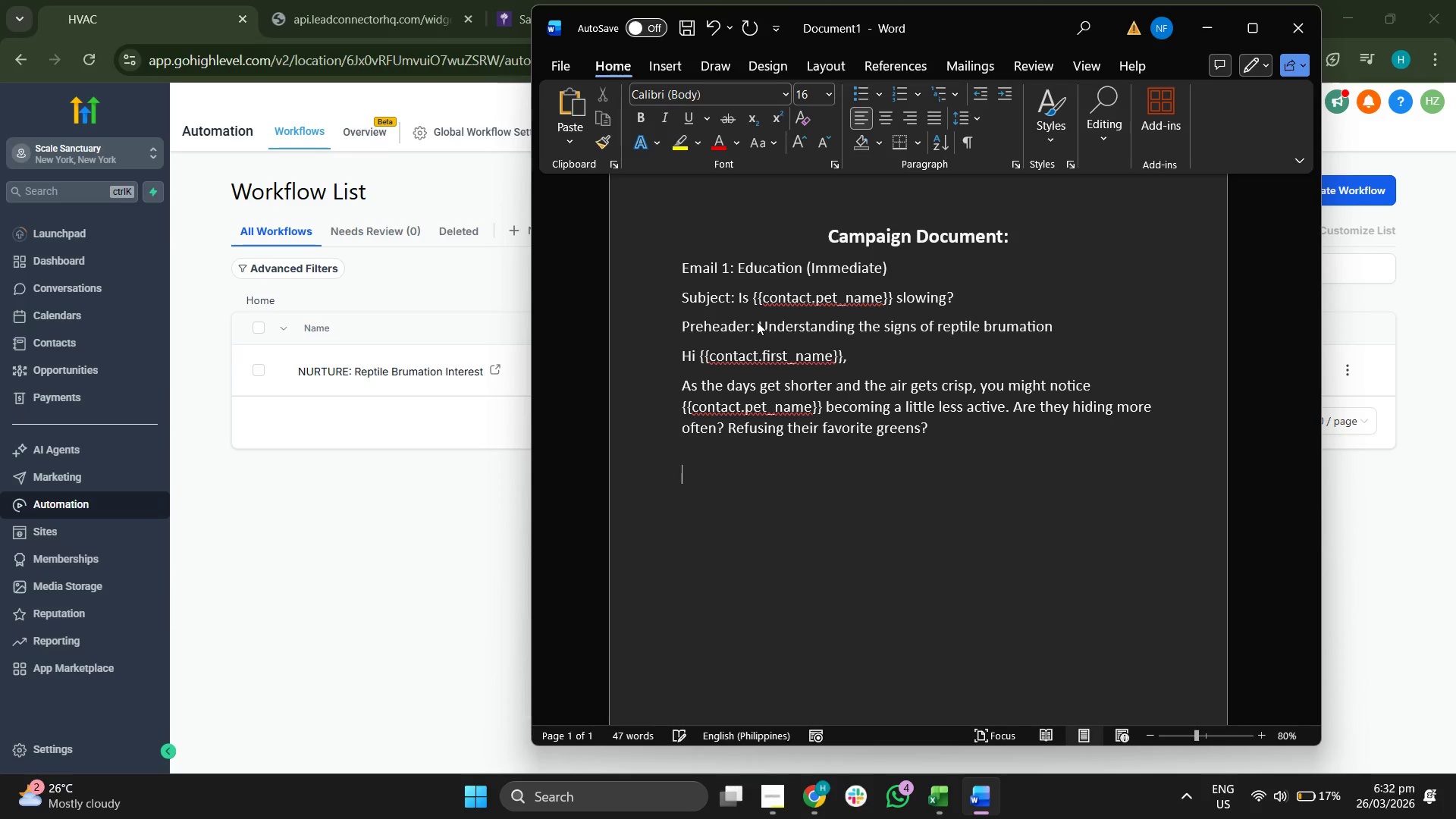 
 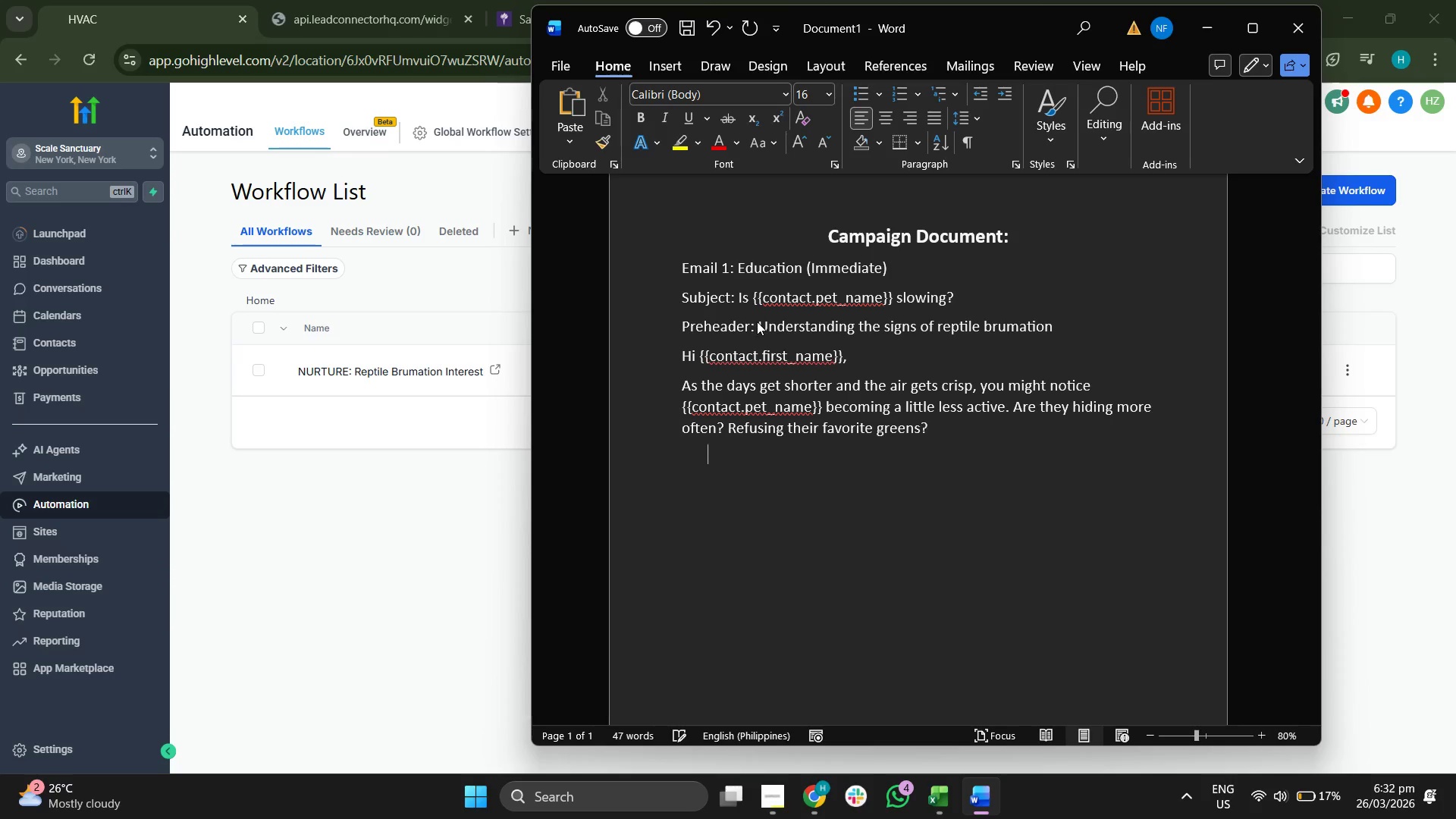 
key(Enter)
 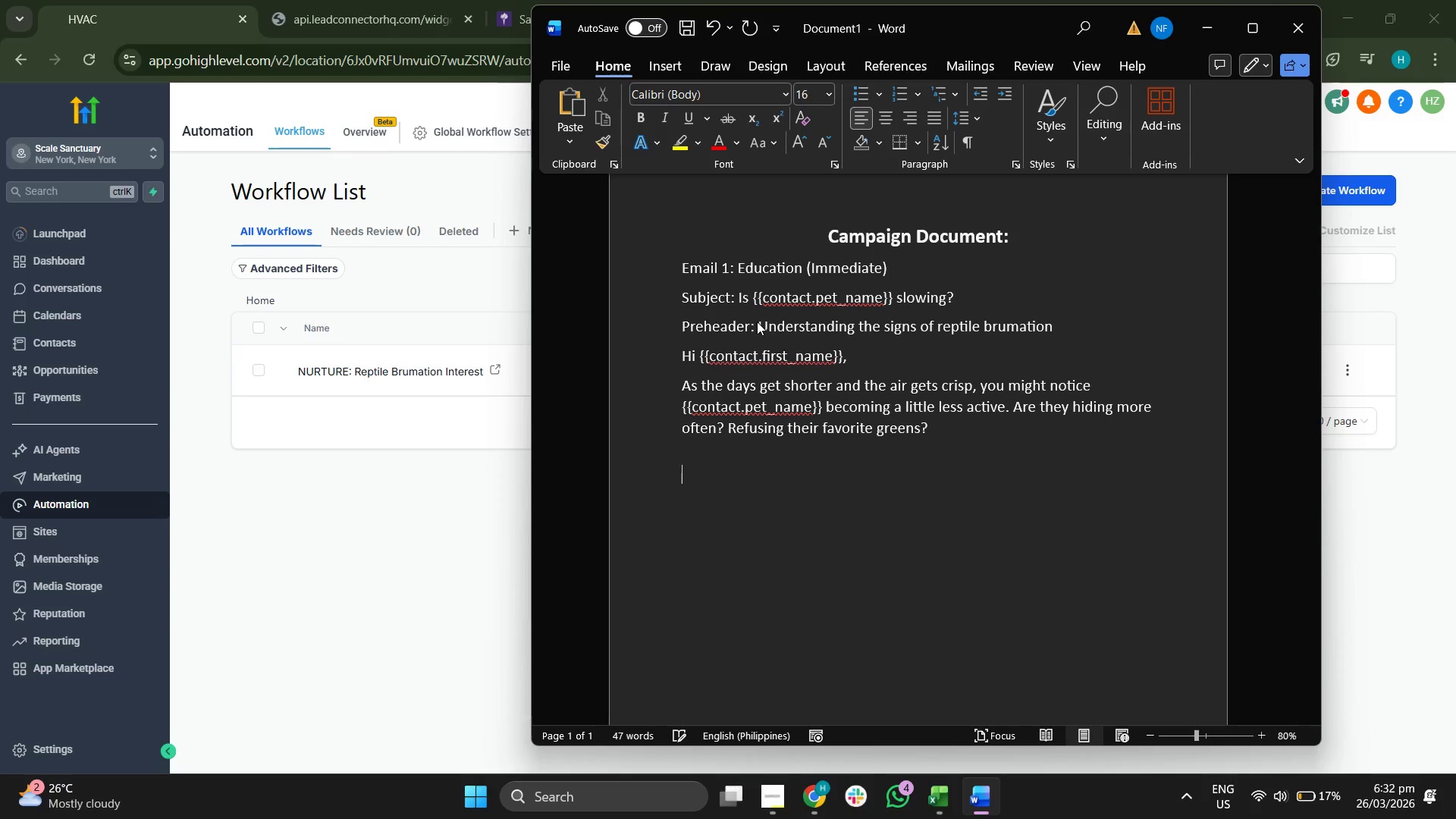 
key(Enter)
 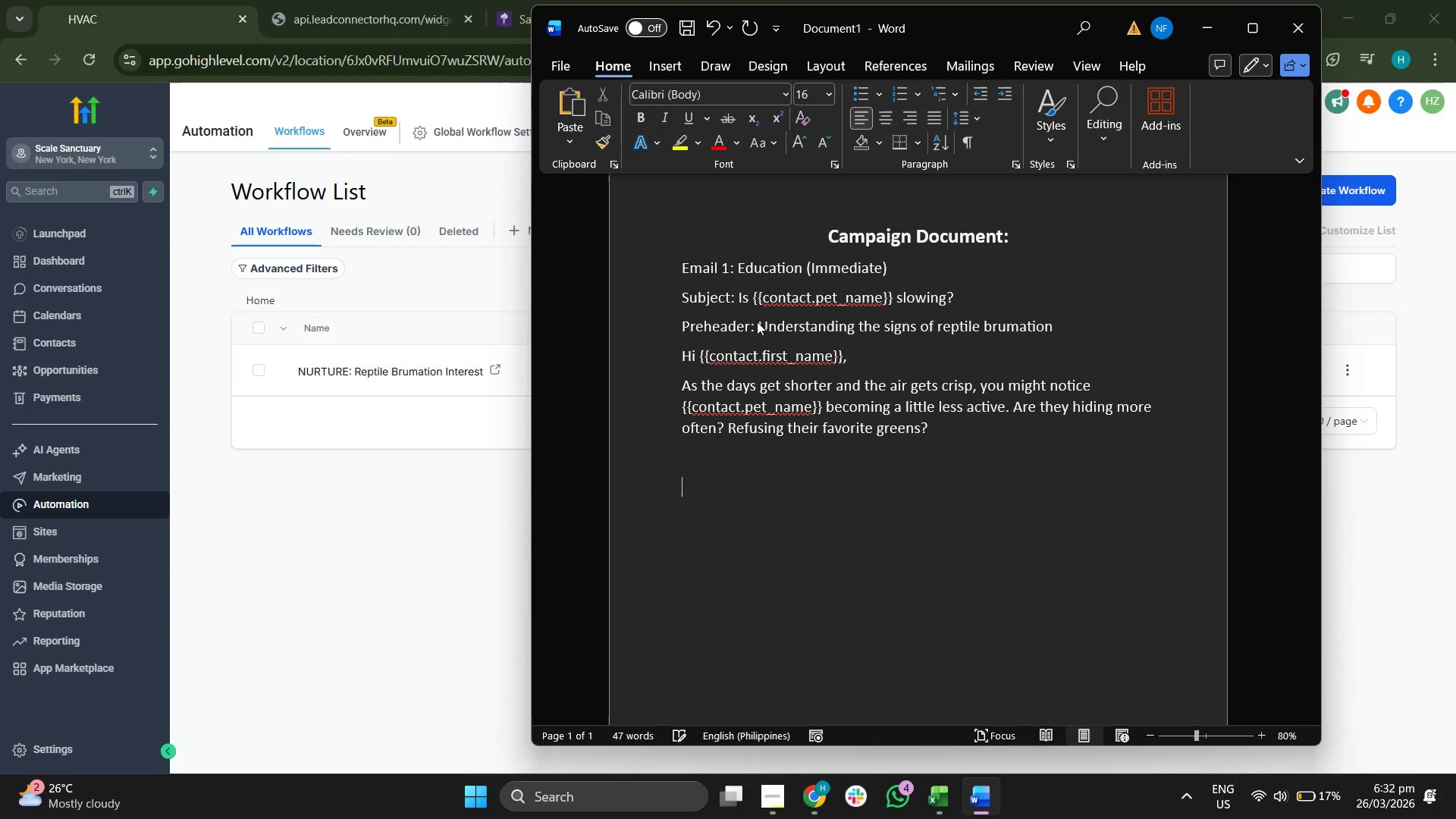 
key(Backspace)
type(This is likely burmat)
key(Backspace)
key(Backspace)
key(Backspace)
key(Backspace)
key(Backspace)
type(rumation, the)
key(Backspace)
key(Backspace)
key(Backspace)
 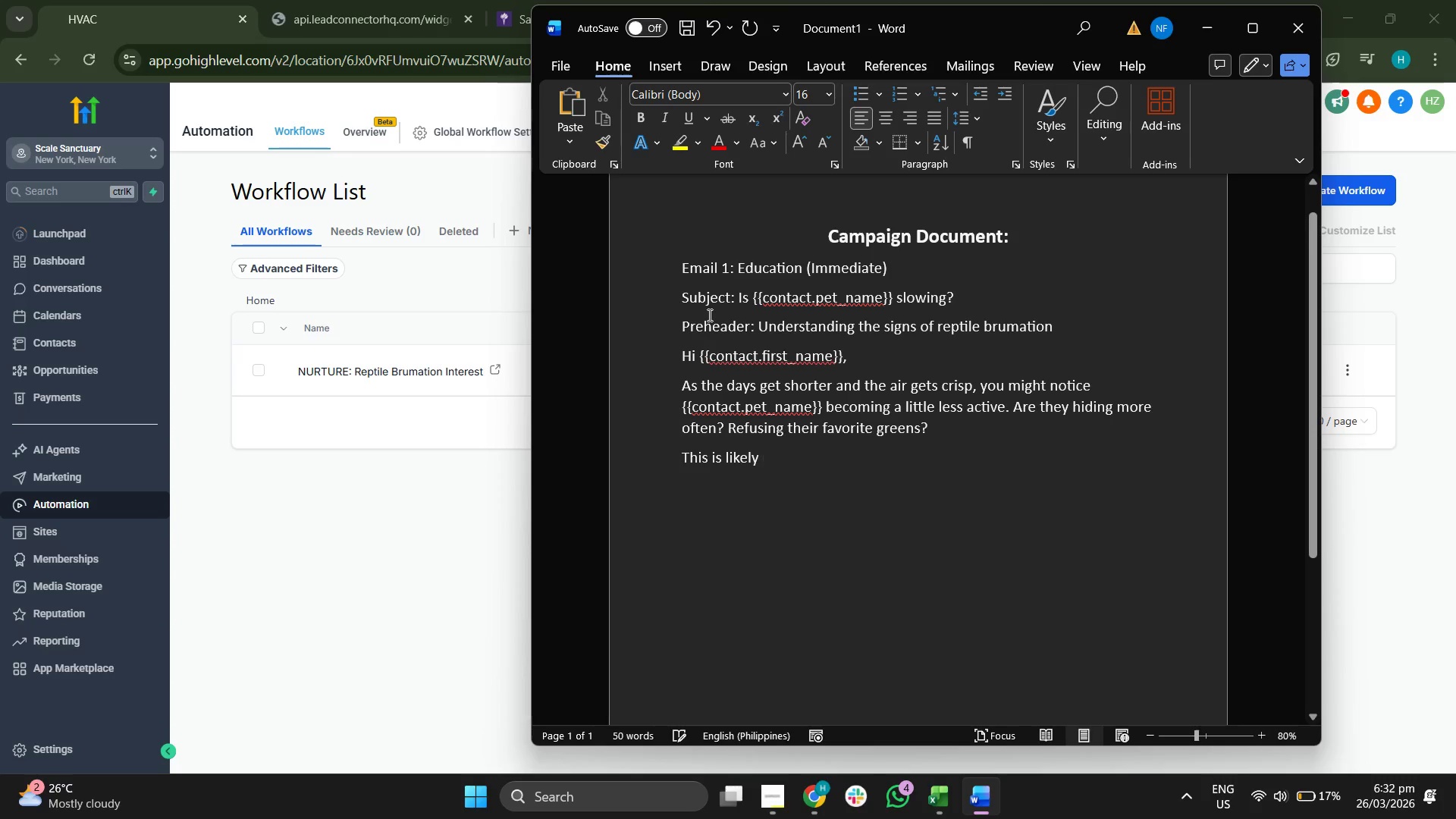 
key(Control+B)
 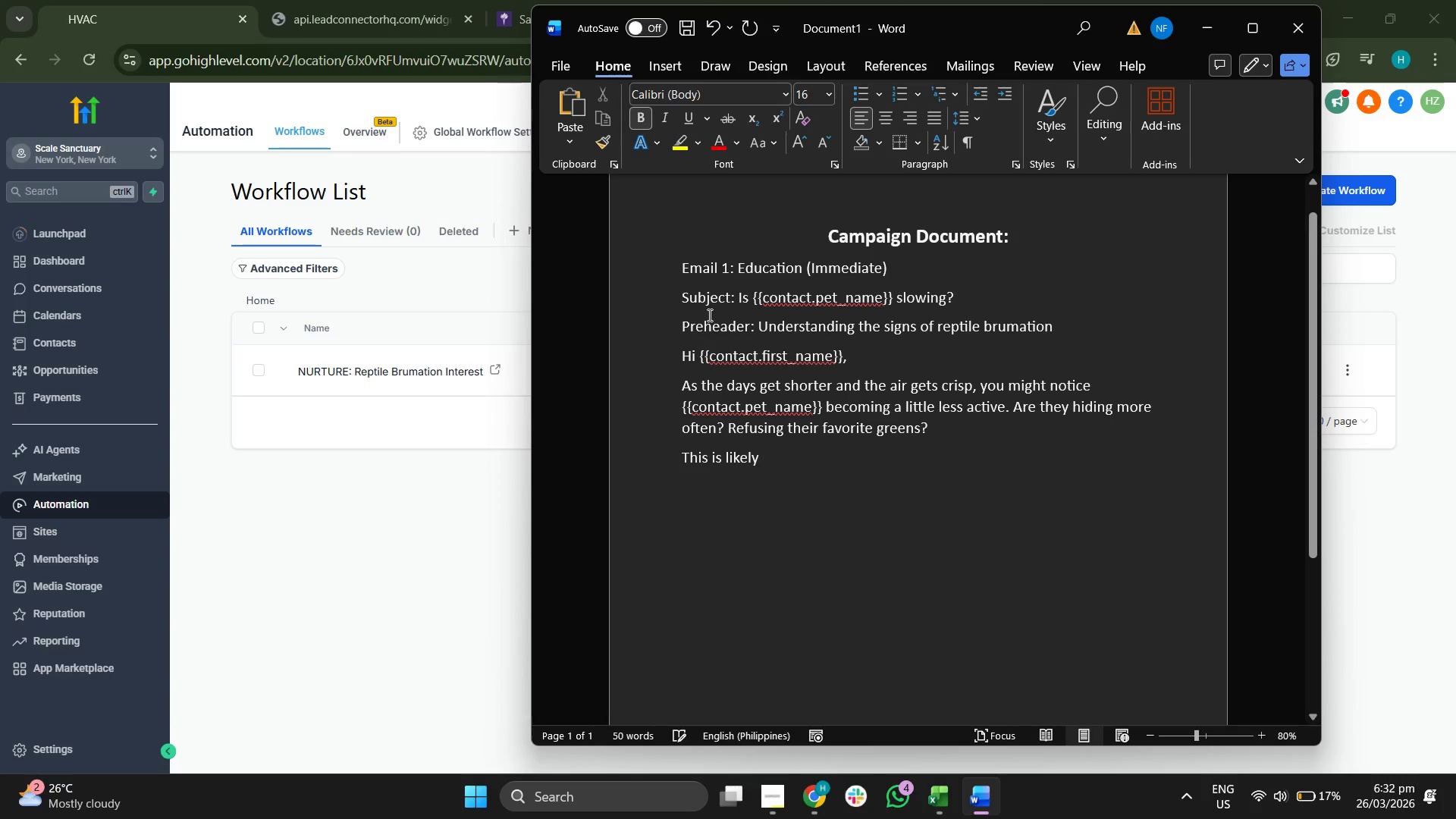 
type(Bruam)
key(Backspace)
key(Backspace)
key(Backspace)
key(Backspace)
key(Backspace)
type(bur)
key(Backspace)
key(Backspace)
type(rumation,)
 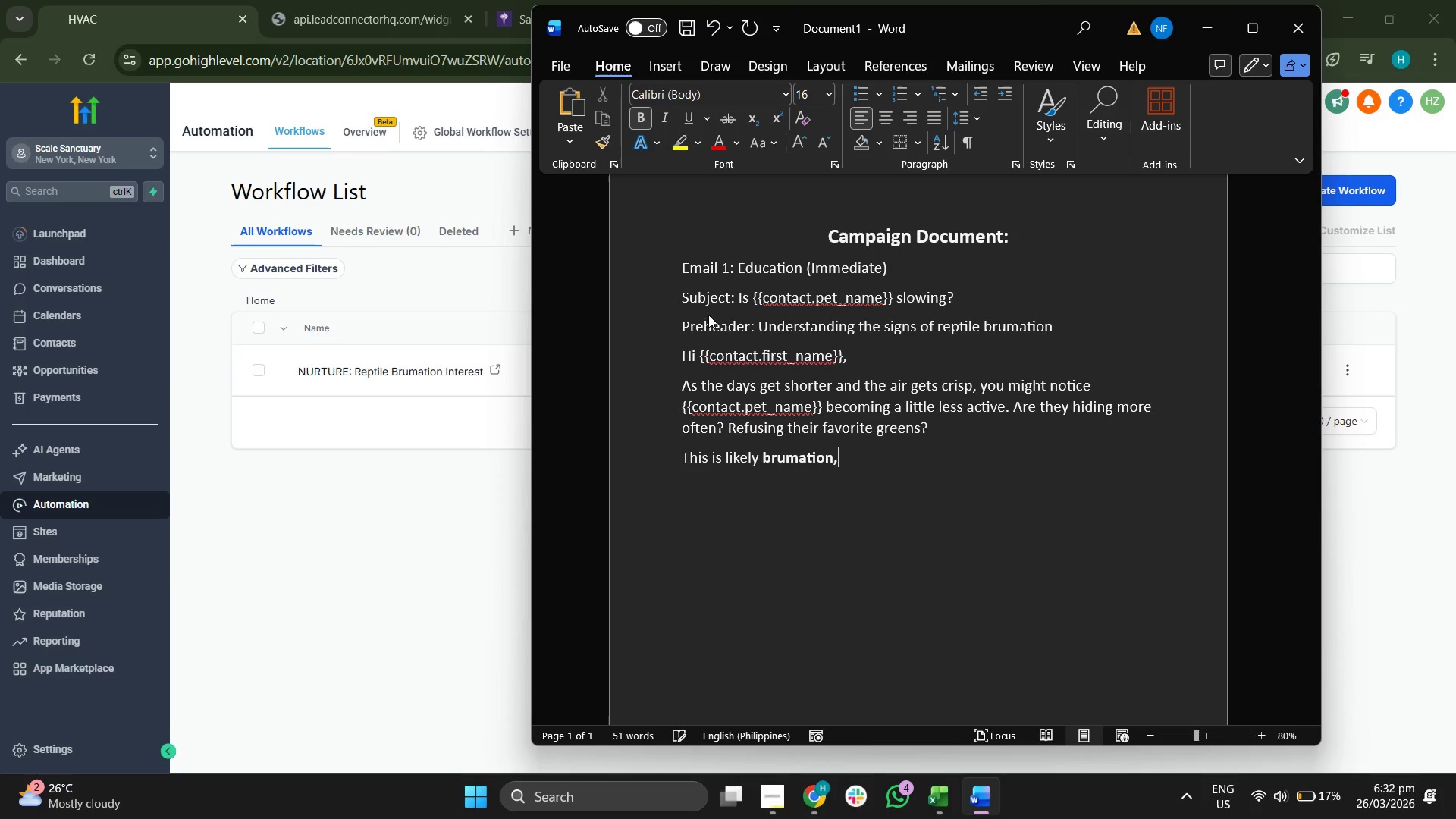 
key(Control+B)
 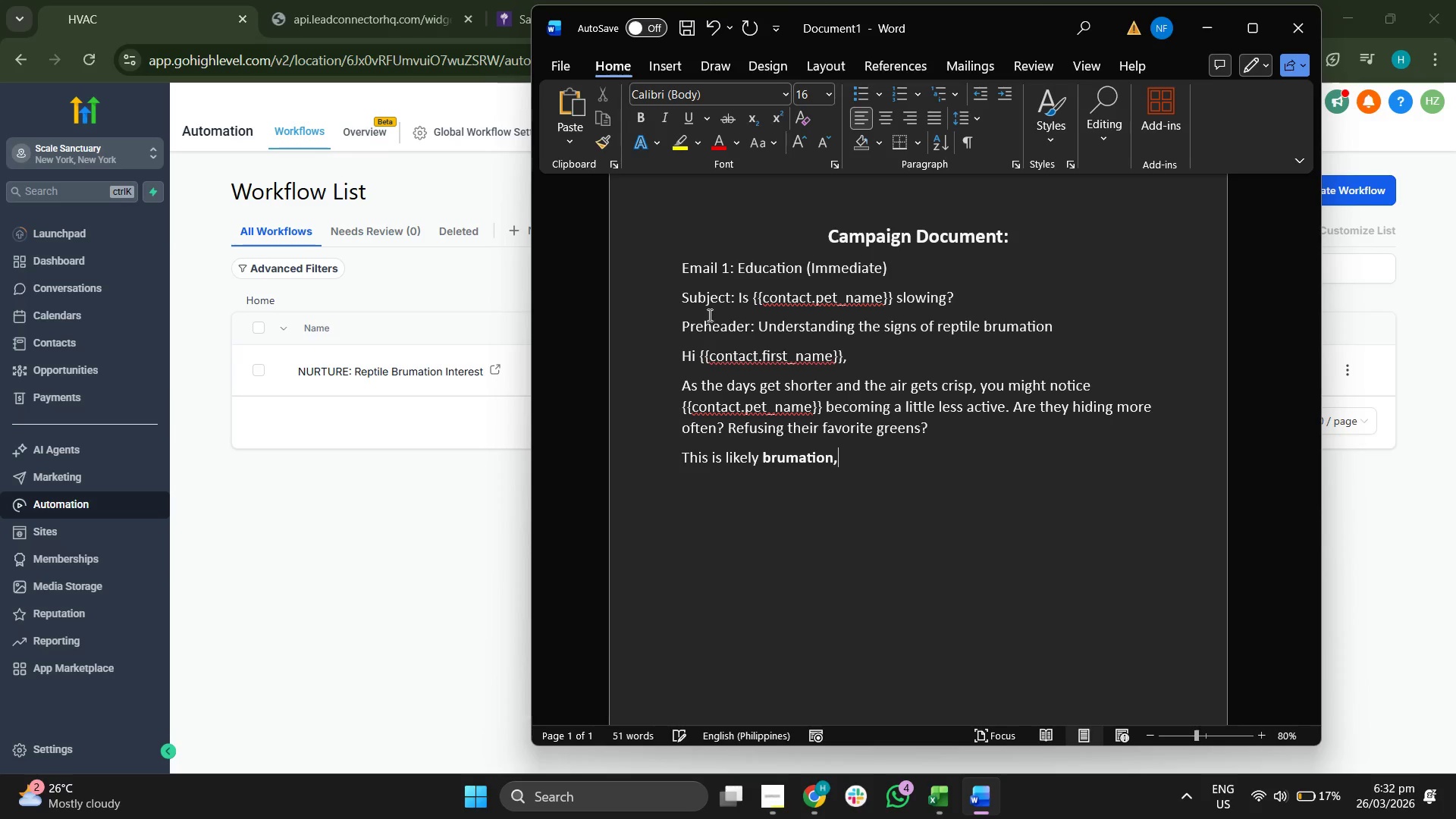 
type( The r)
key(Backspace)
key(Backspace)
key(Backspace)
key(Backspace)
key(Backspace)
type(the reptile version of ho)
key(Backspace)
type(ibernation. While ti)
key(Backspace)
key(Backspace)
type(it's a natural process, it can be a stressul time for keeprs)
key(Backspace)
key(Backspace)
key(Backspace)
type(pers )
key(Backspace)
type(. Our goal is to make sure {{contact.pet_name}} is to make sure)
 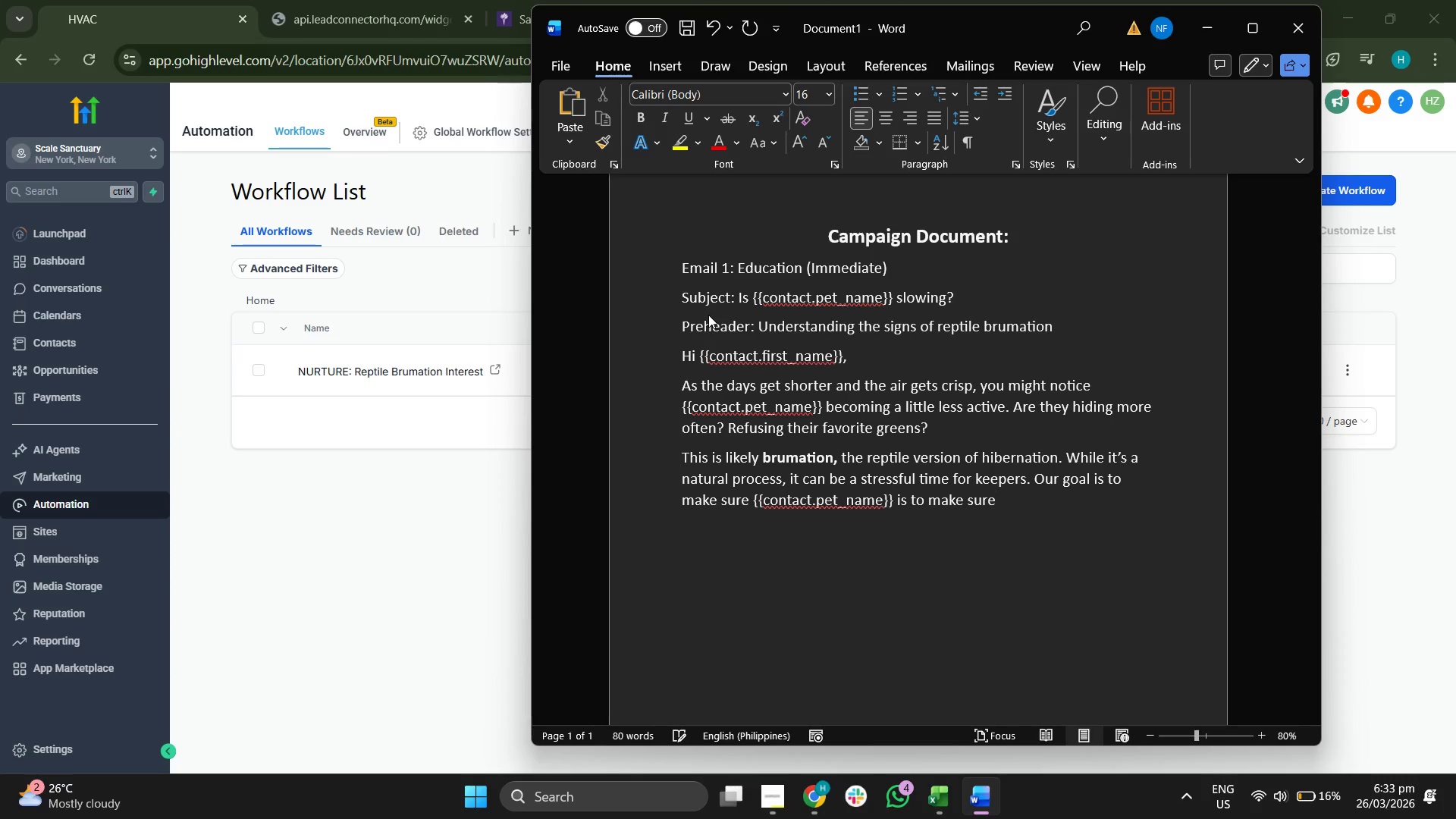 
hold_key(key=Backspace, duration=0.72)
 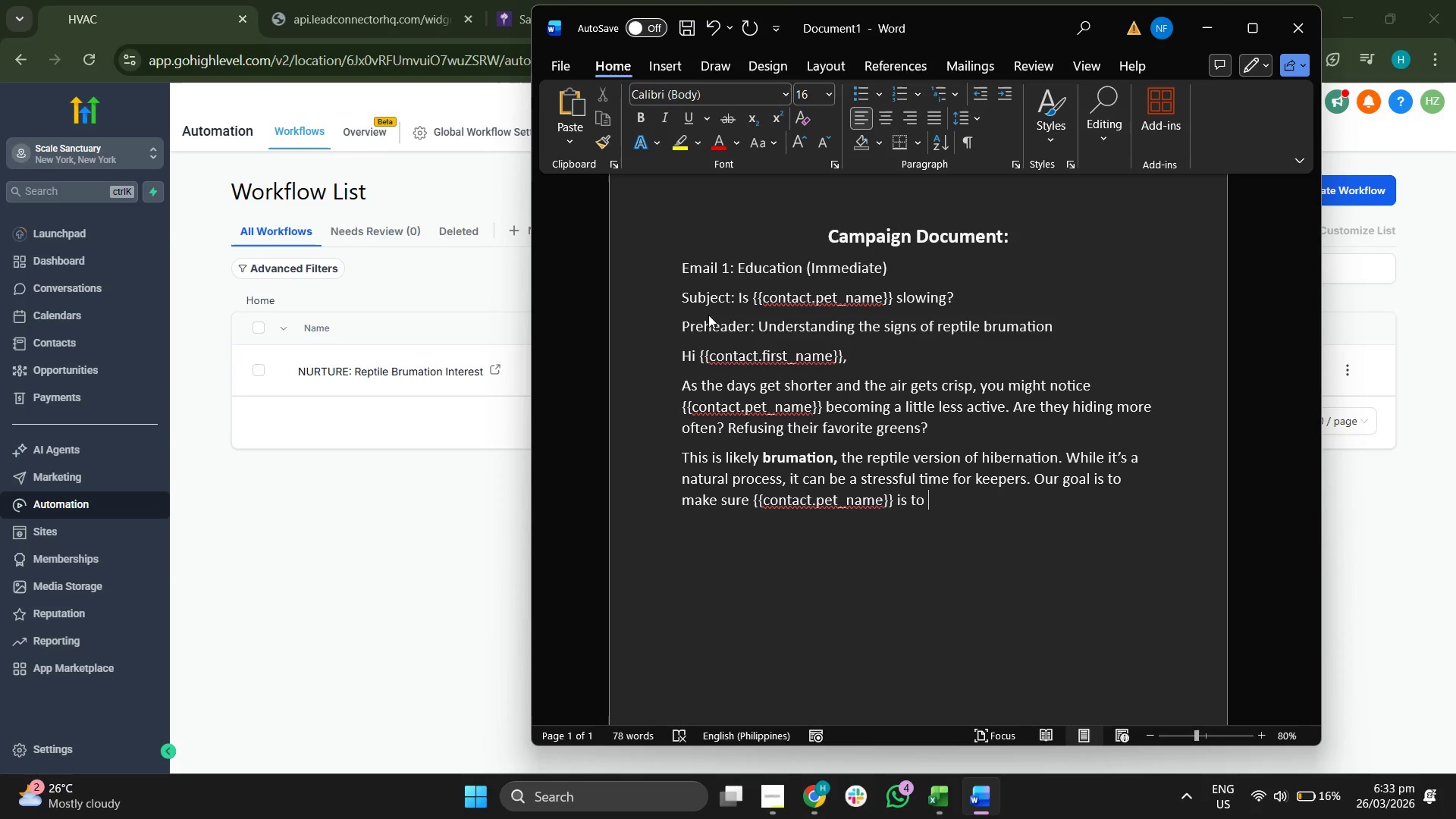 
key(Backspace)
key(Backspace)
key(Backspace)
key(Backspace)
key(Backspace)
key(Backspace)
type(is saf,)
key(Backspace)
type(e, hud)
key(Backspace)
key(Backspace)
type(ydrated. a)
key(Backspace)
key(Backspace)
key(Backspace)
type(, adn)
key(Backspace)
key(Backspace)
type(nd h)
key(Backspace)
type(e)
key(Backspace)
type(healtj)
key(Backspace)
type(hy before they settle in for their long winter nap.)
 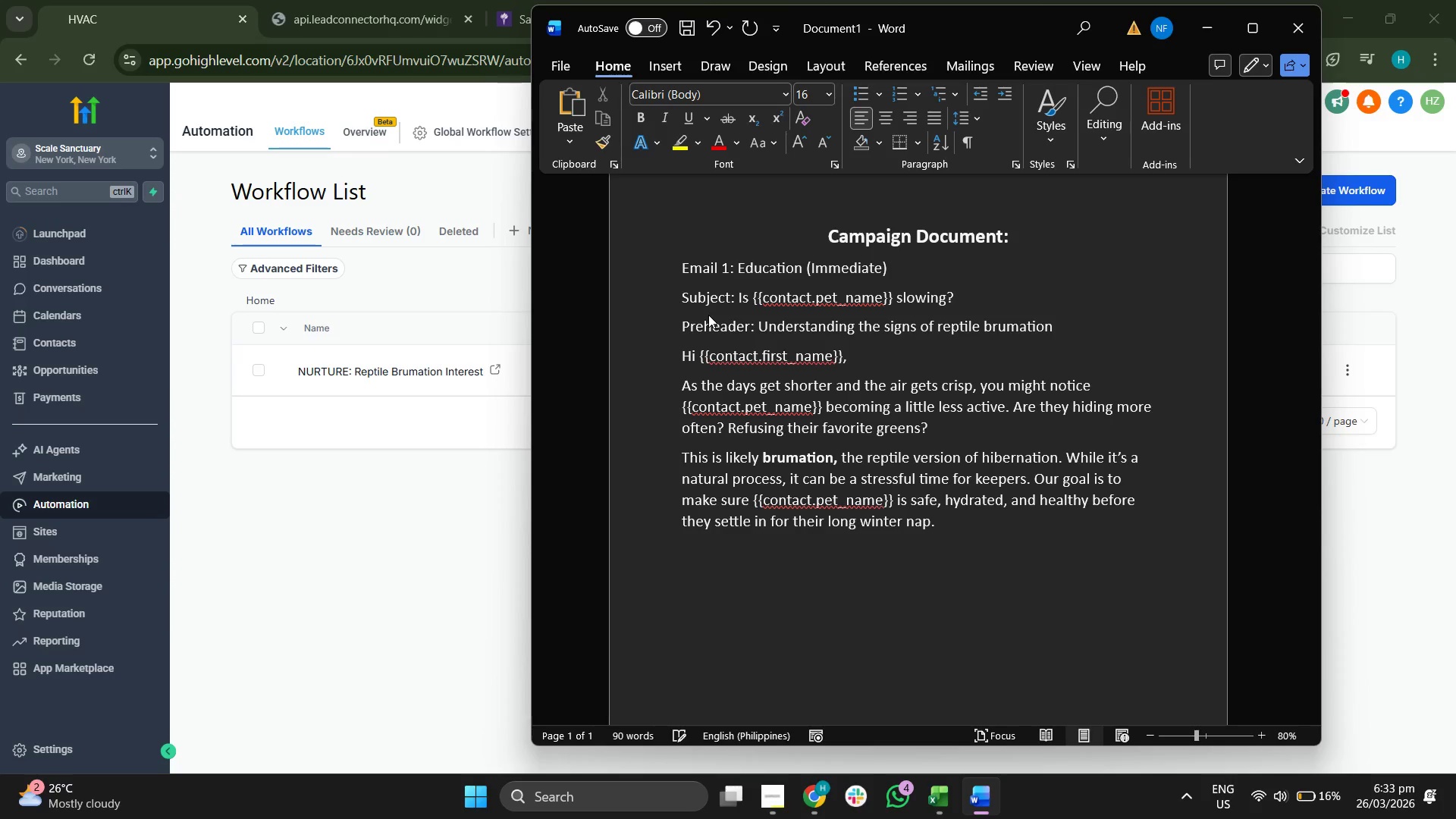 
key(Enter)
 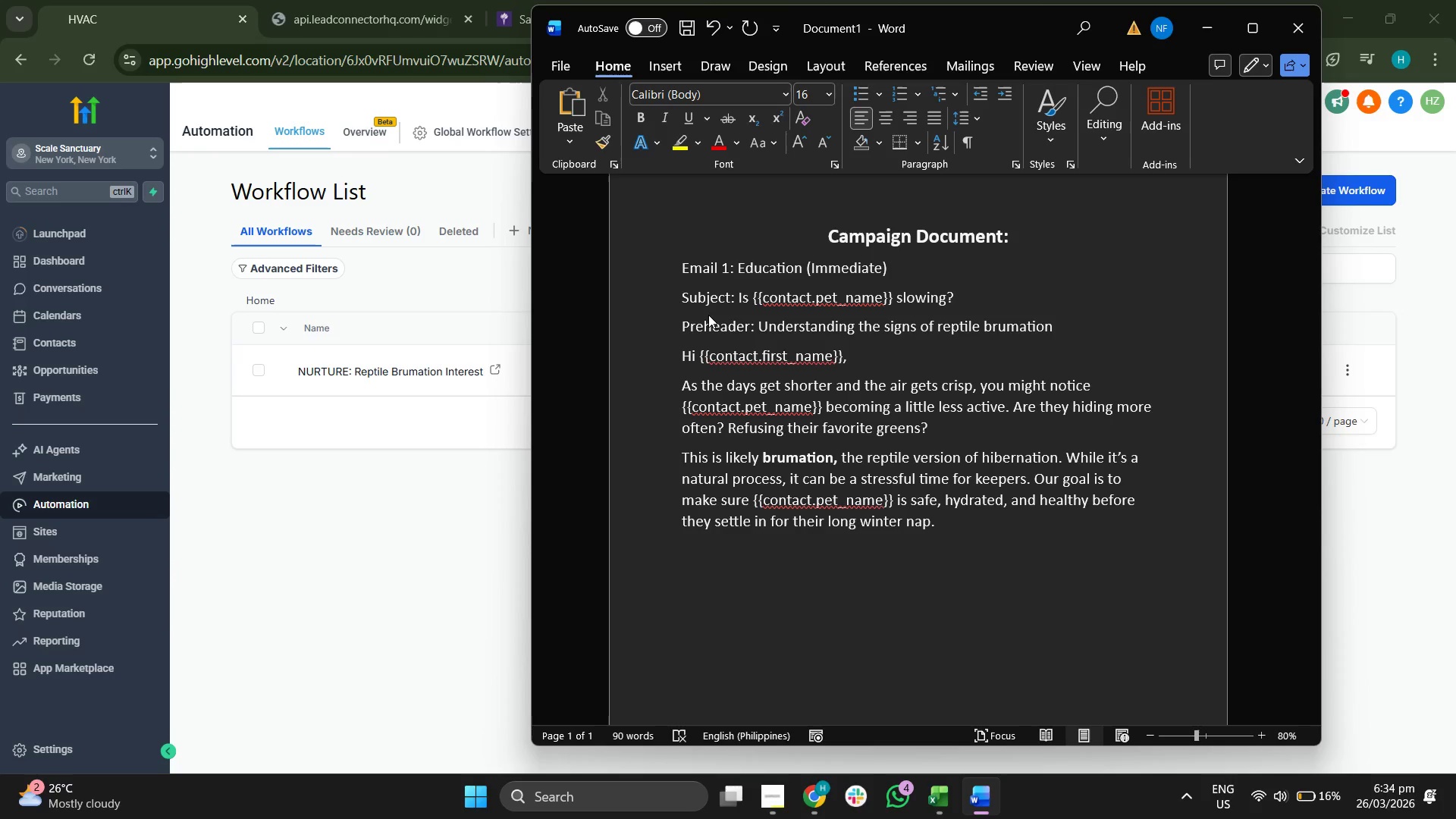 
type(Chek)
key(Backspace)
type(ck out our laters guide)
key(Backspace)
key(Backspace)
key(Backspace)
key(Backspace)
key(Backspace)
key(Backspace)
key(Backspace)
key(Backspace)
type(st guide on identifying the early signs o )
key(Backspace)
type(f a healthy brumation cuc)
key(Backspace)
key(Backspace)
type(ycle.)
 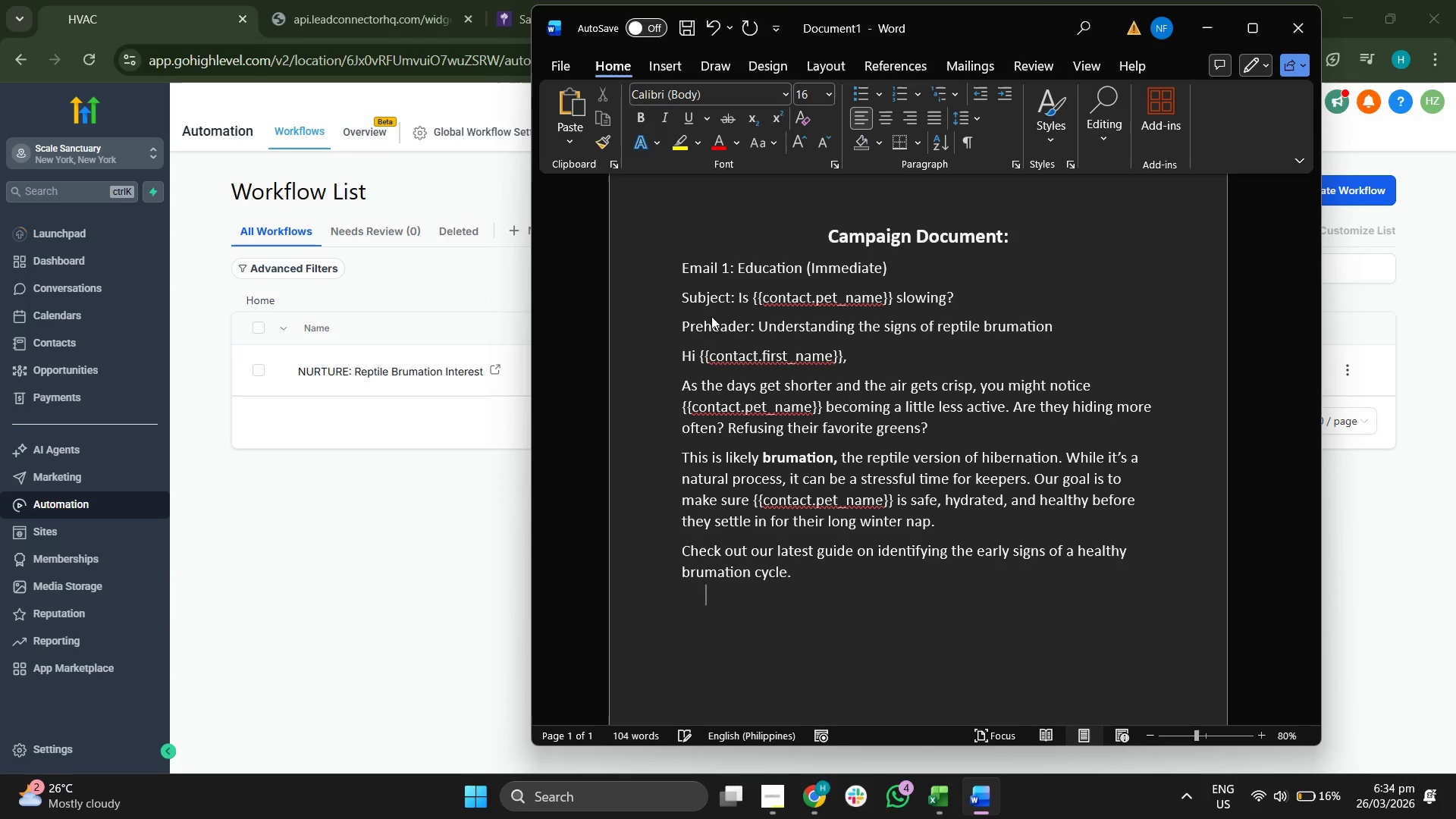 
key(Enter)
 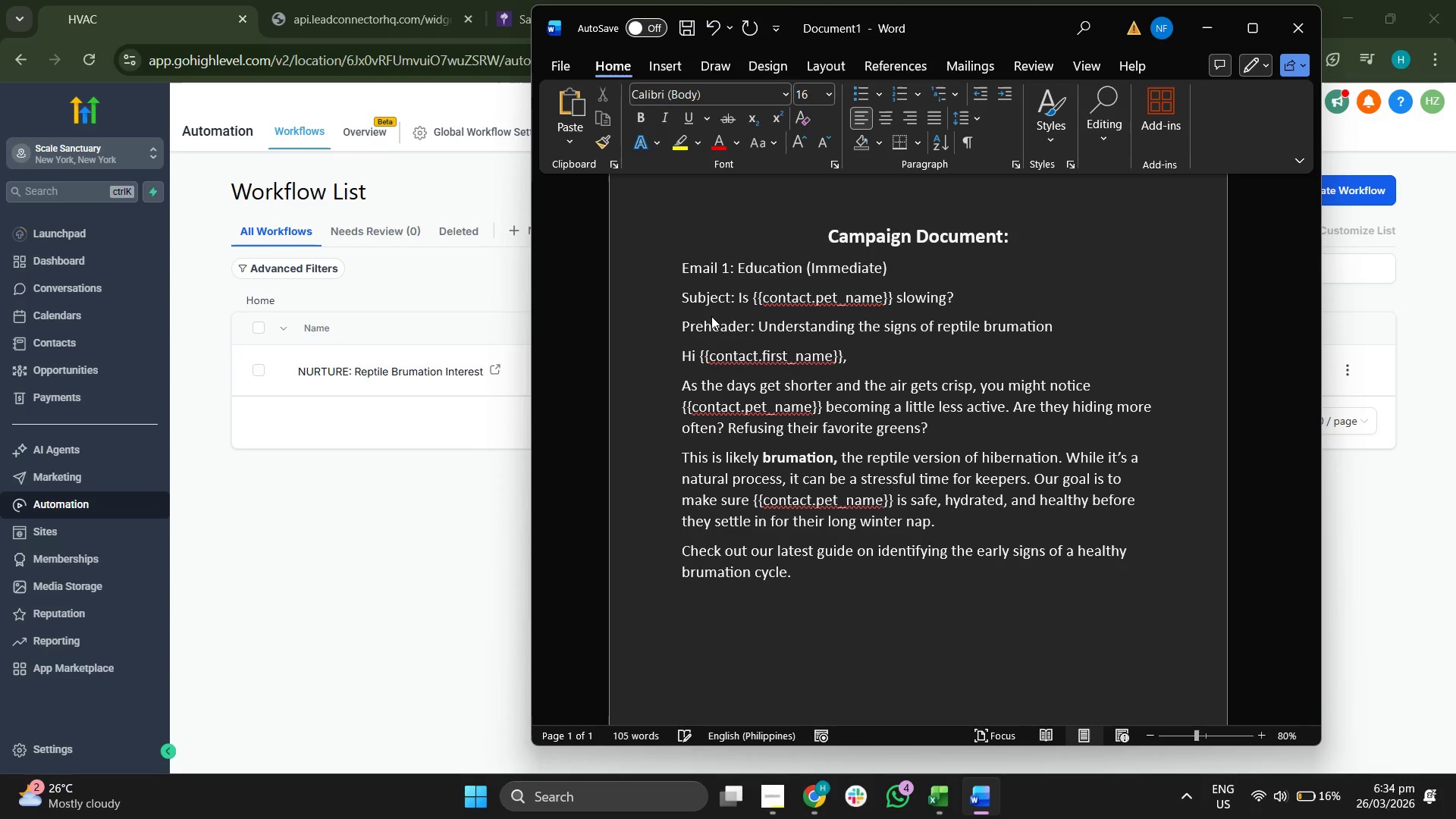 
type(CTA Butti)
key(Backspace)
type(on: Learn More [ )
key(Backspace)
key(Backspace)
type([Trigger: )
 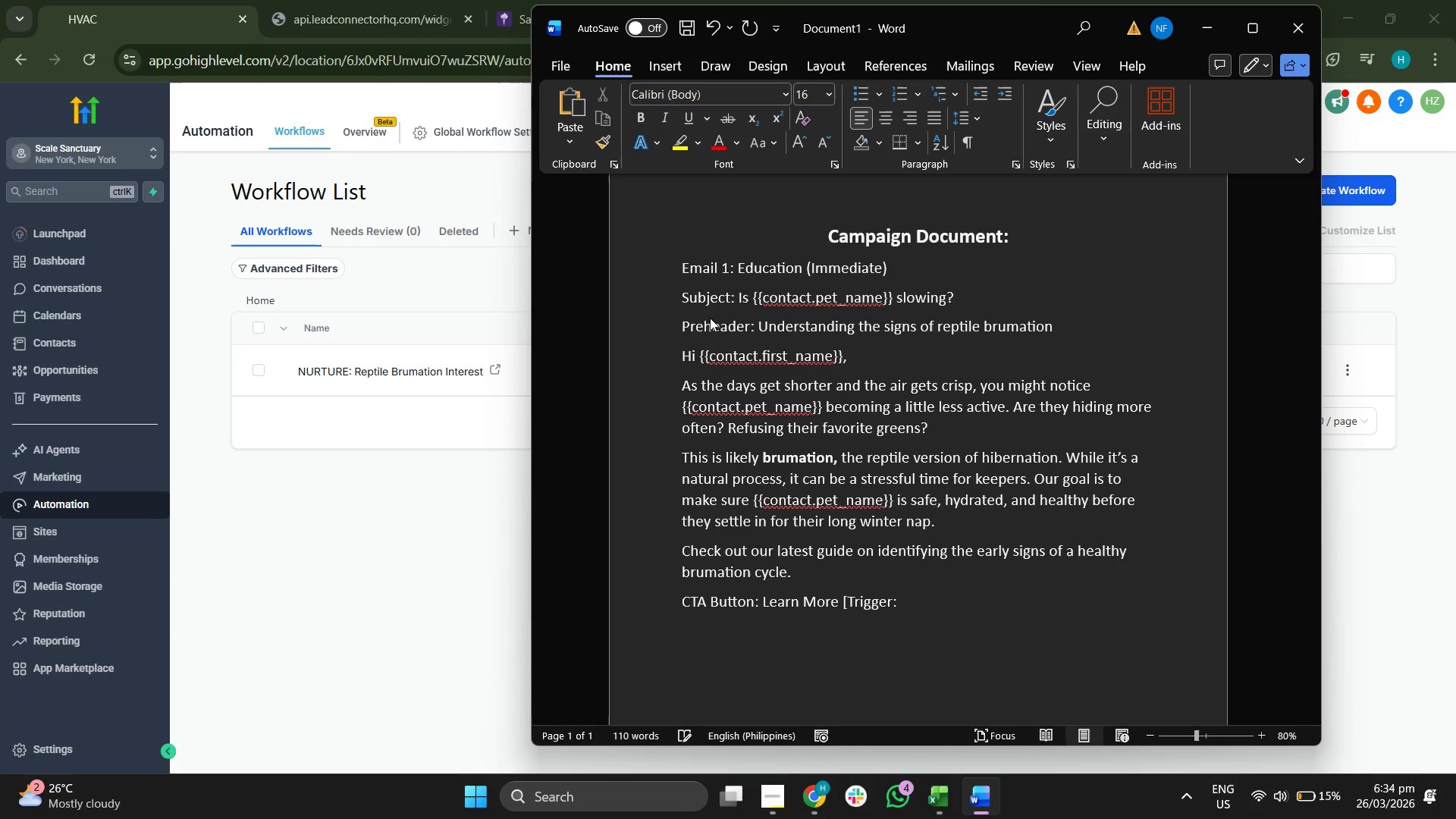 
left_click([481, 465])